 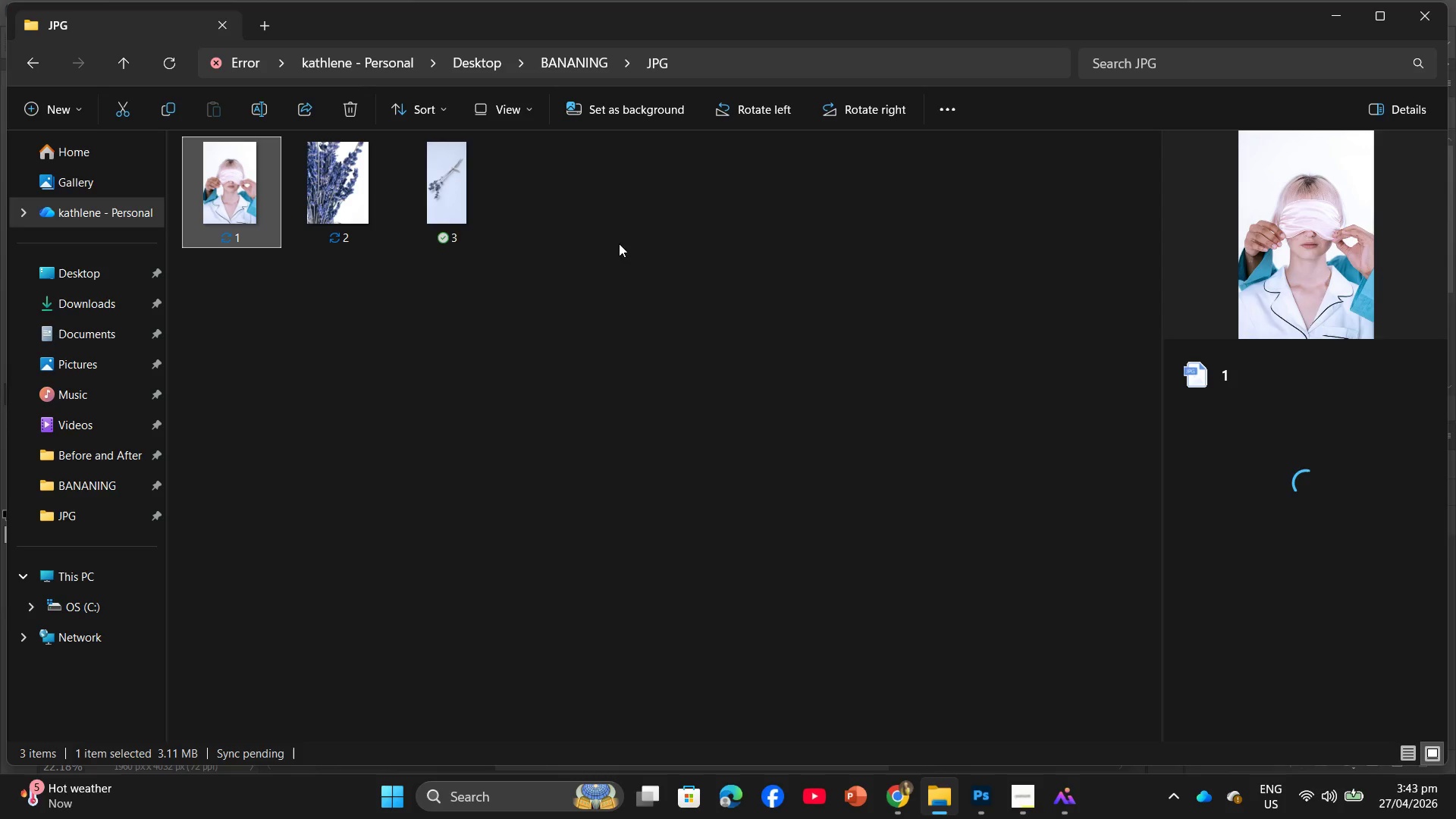 
left_click([904, 798])
 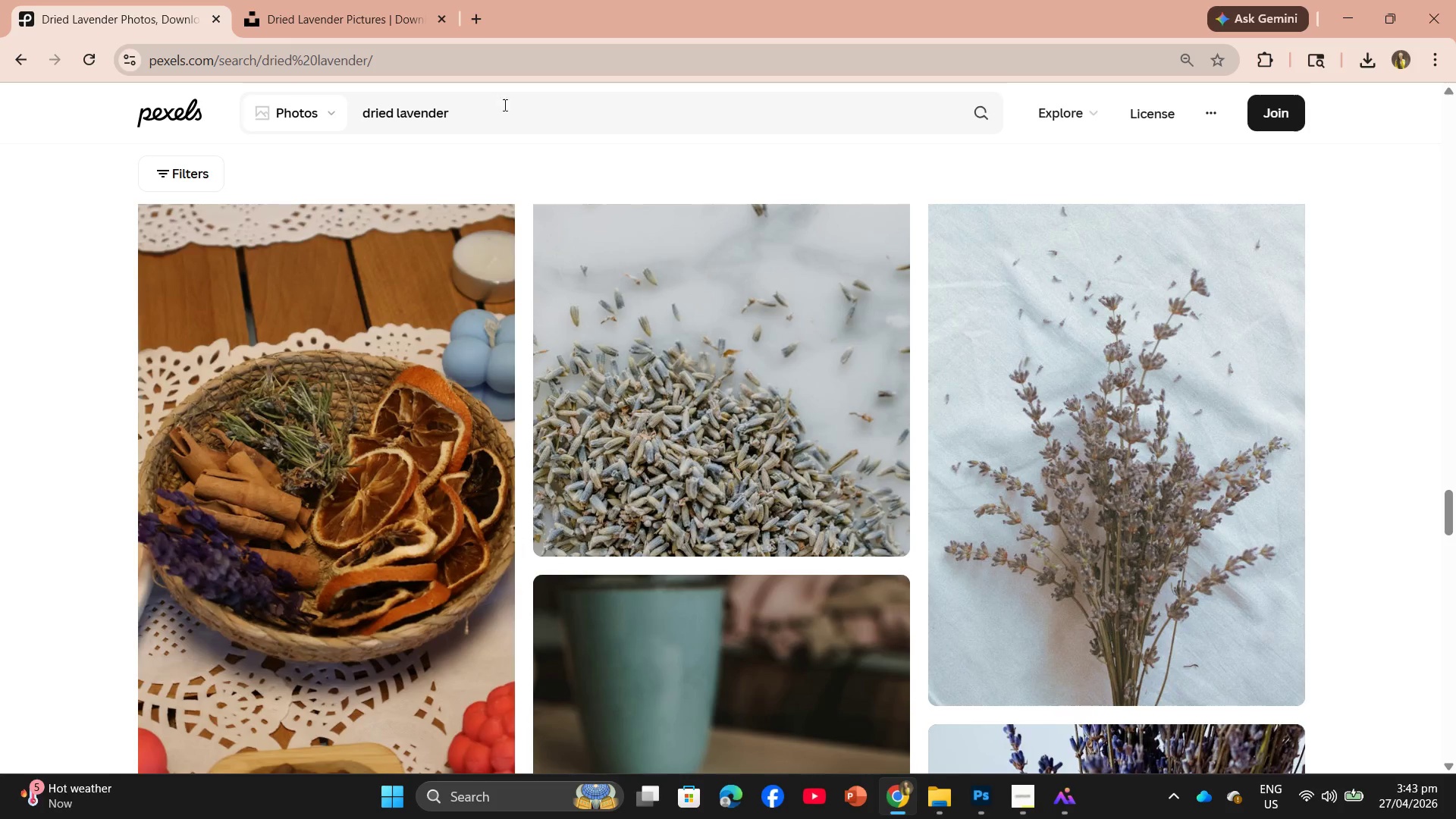 
left_click_drag(start_coordinate=[492, 117], to_coordinate=[341, 114])
 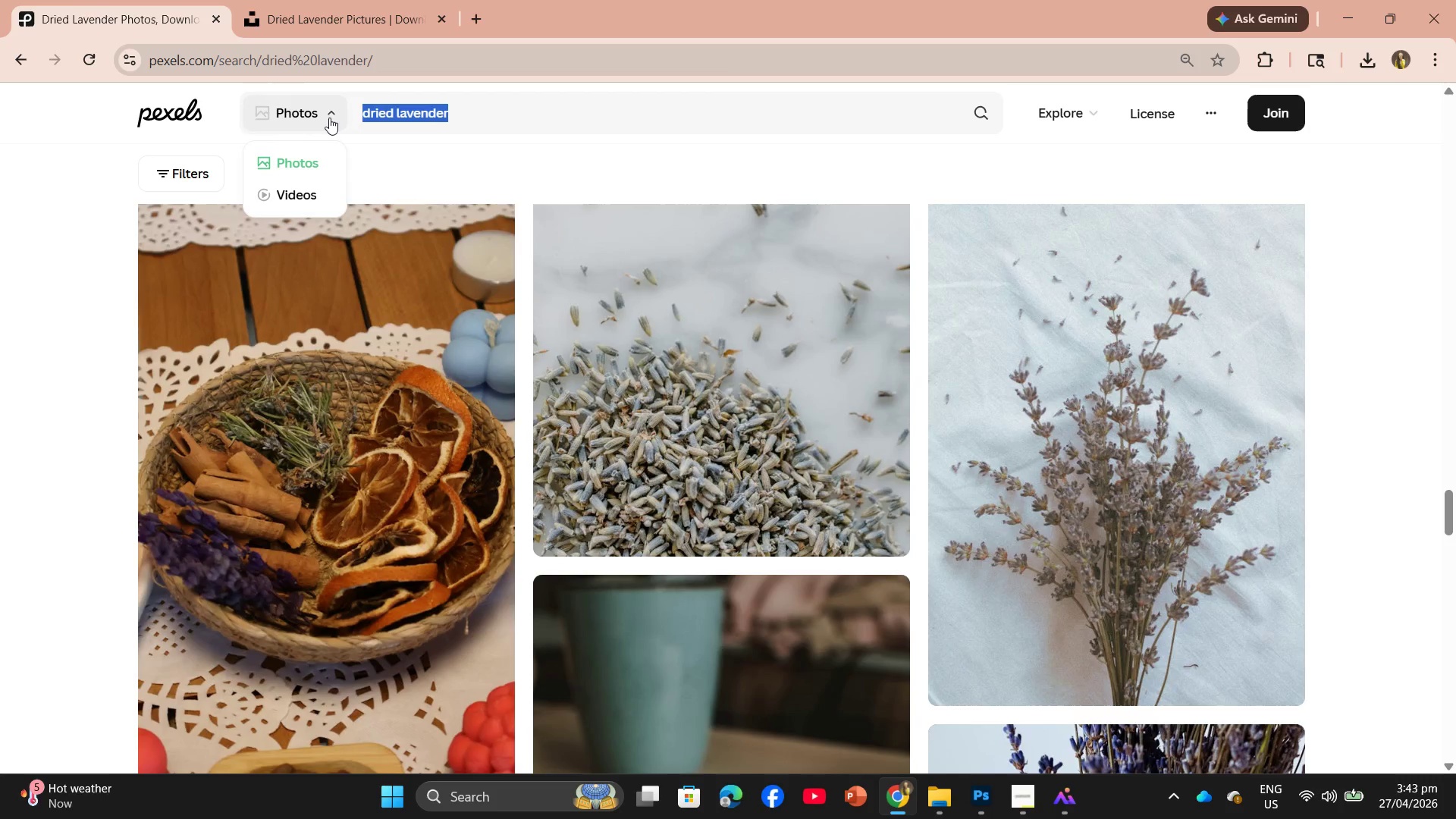 
key(Control+V)
 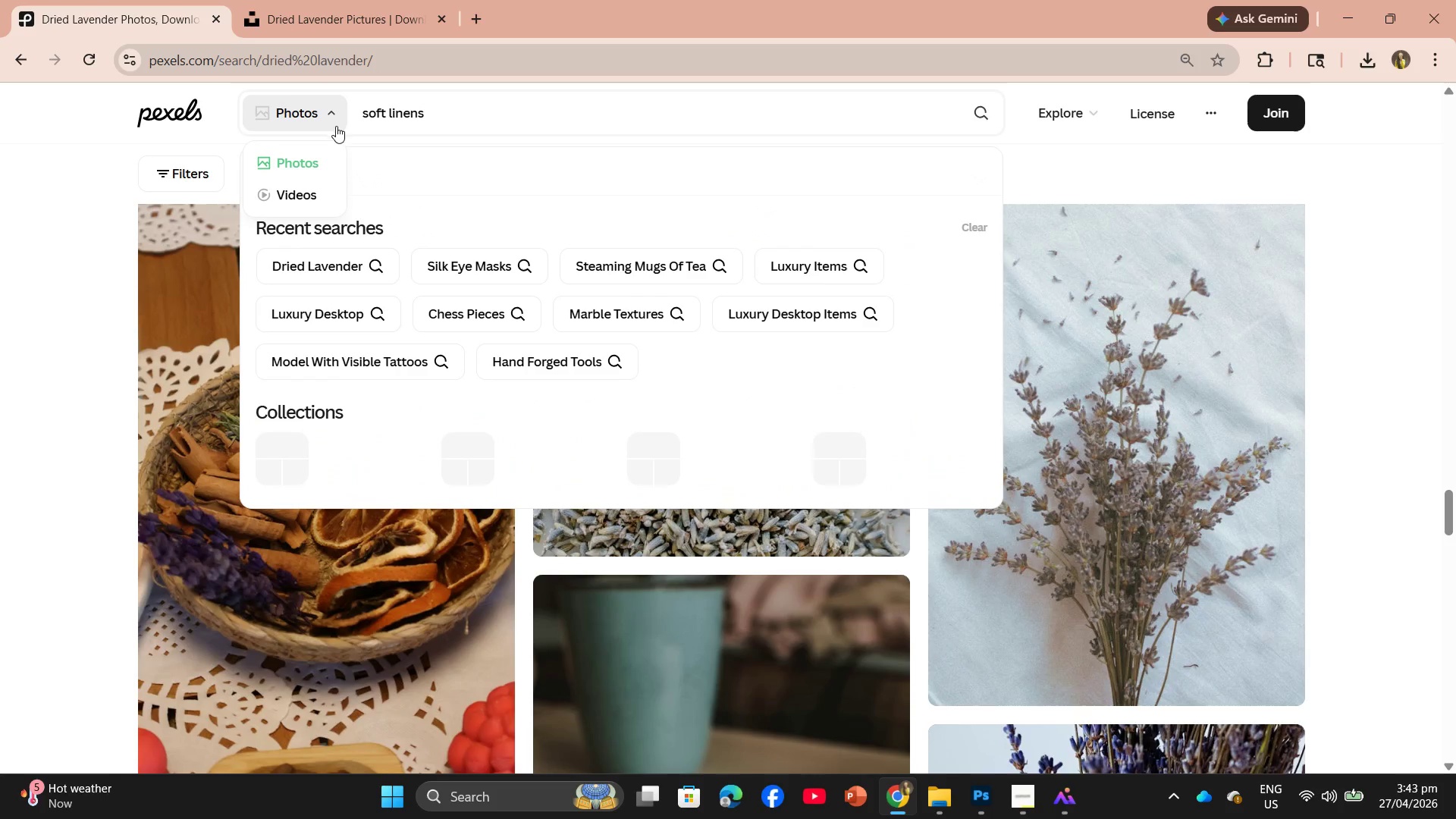 
key(Enter)
 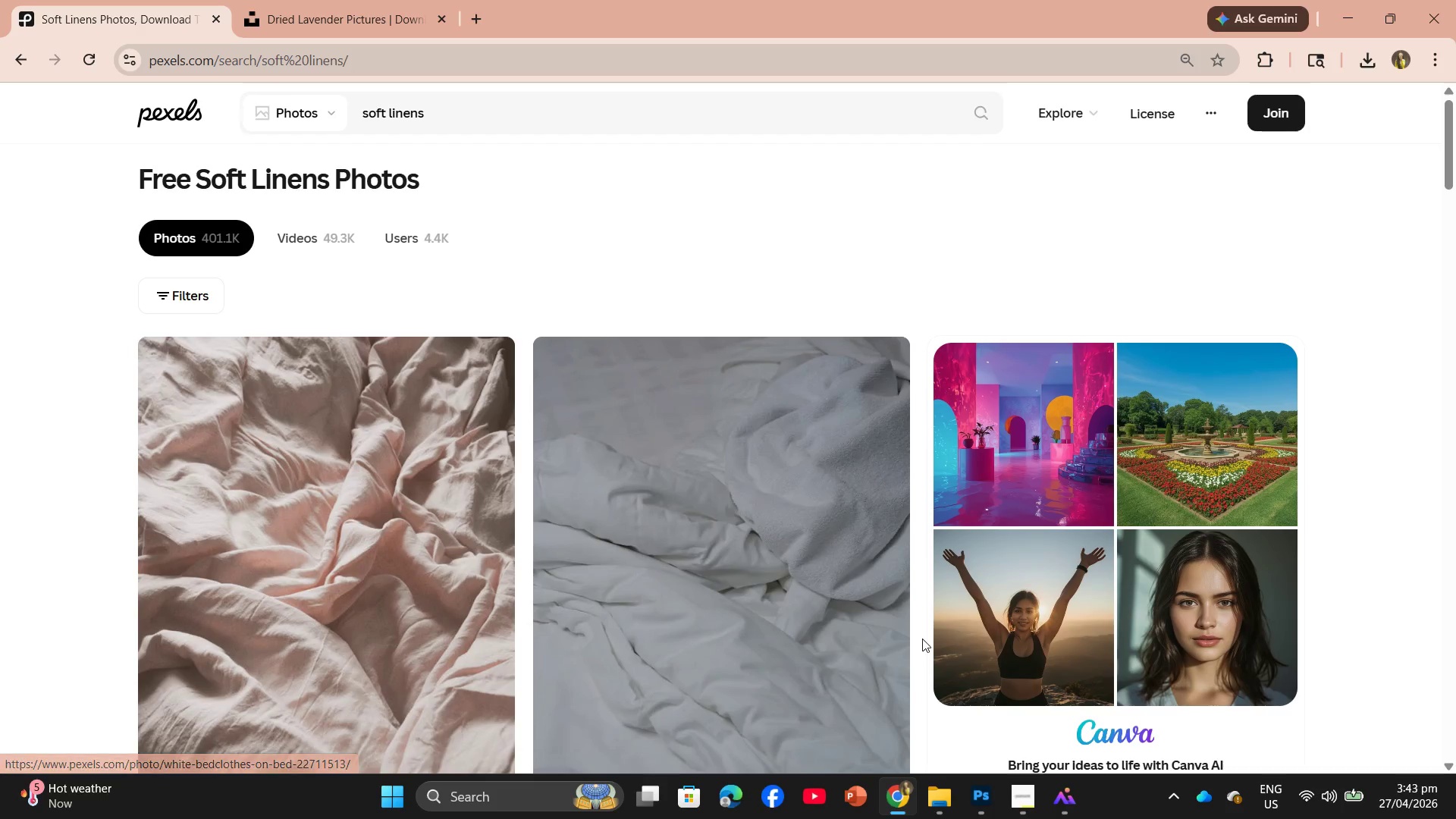 
wait(6.62)
 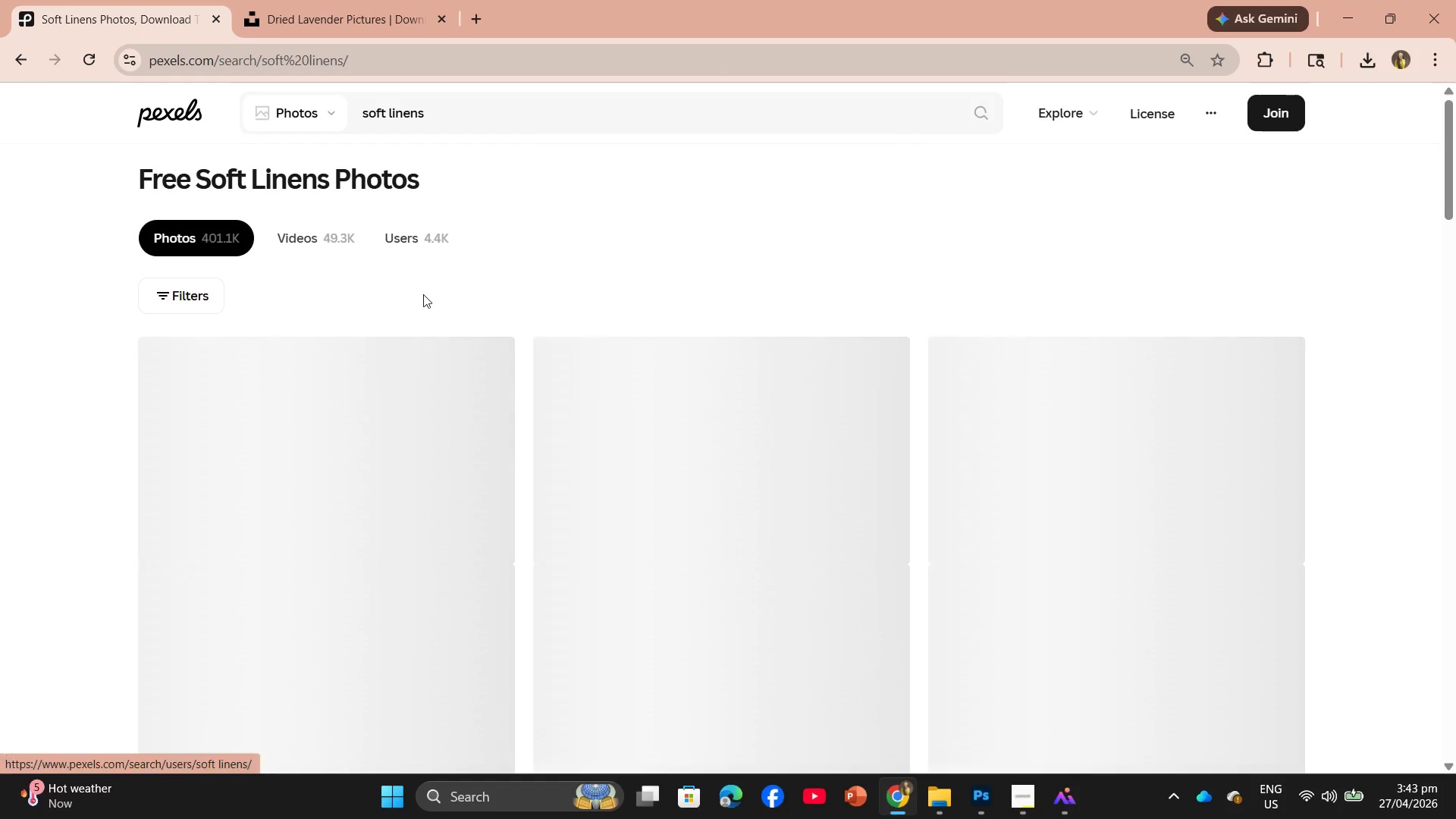 
scroll: coordinate [853, 459], scroll_direction: down, amount: 2.0
 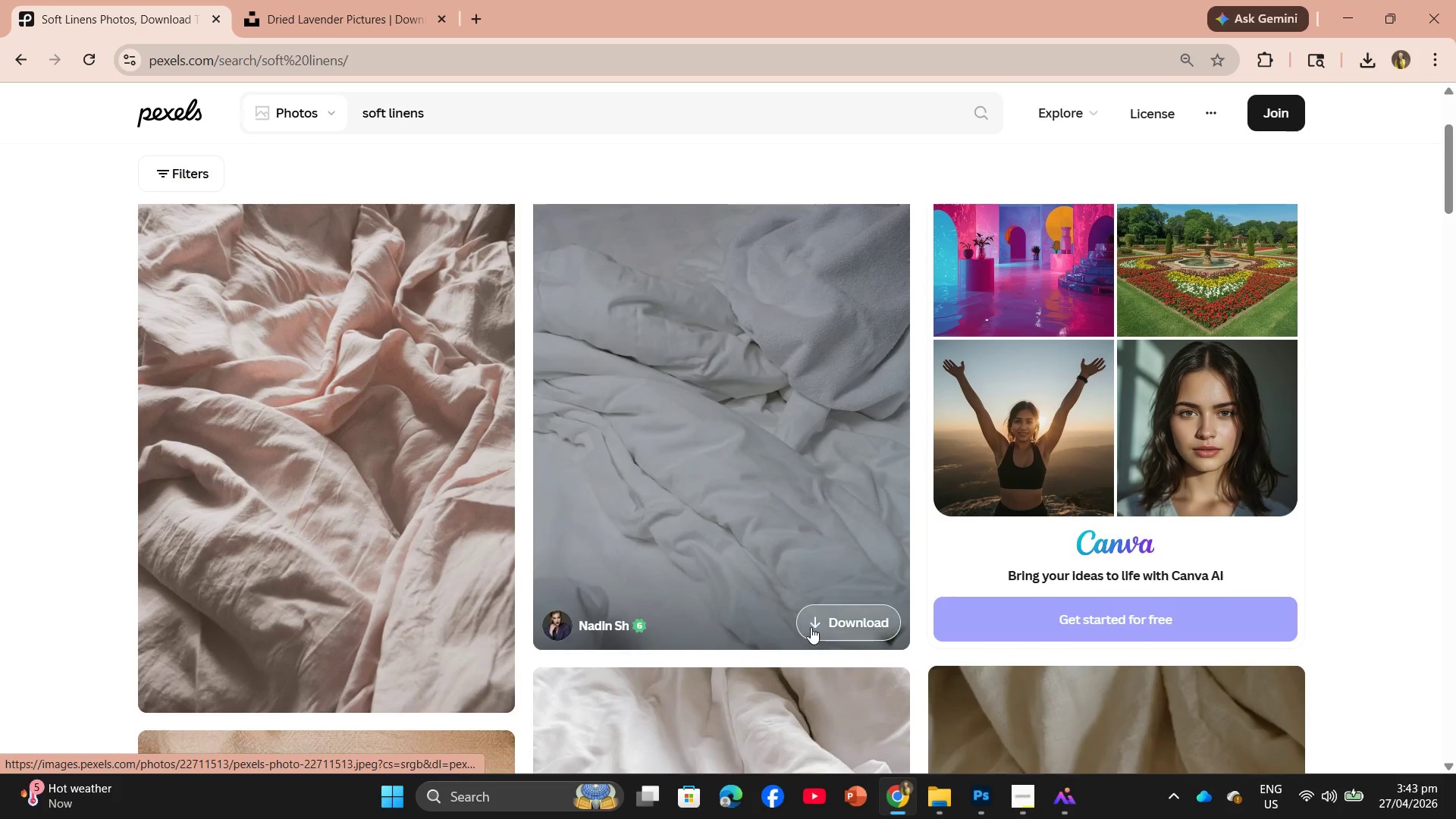 
left_click([811, 627])
 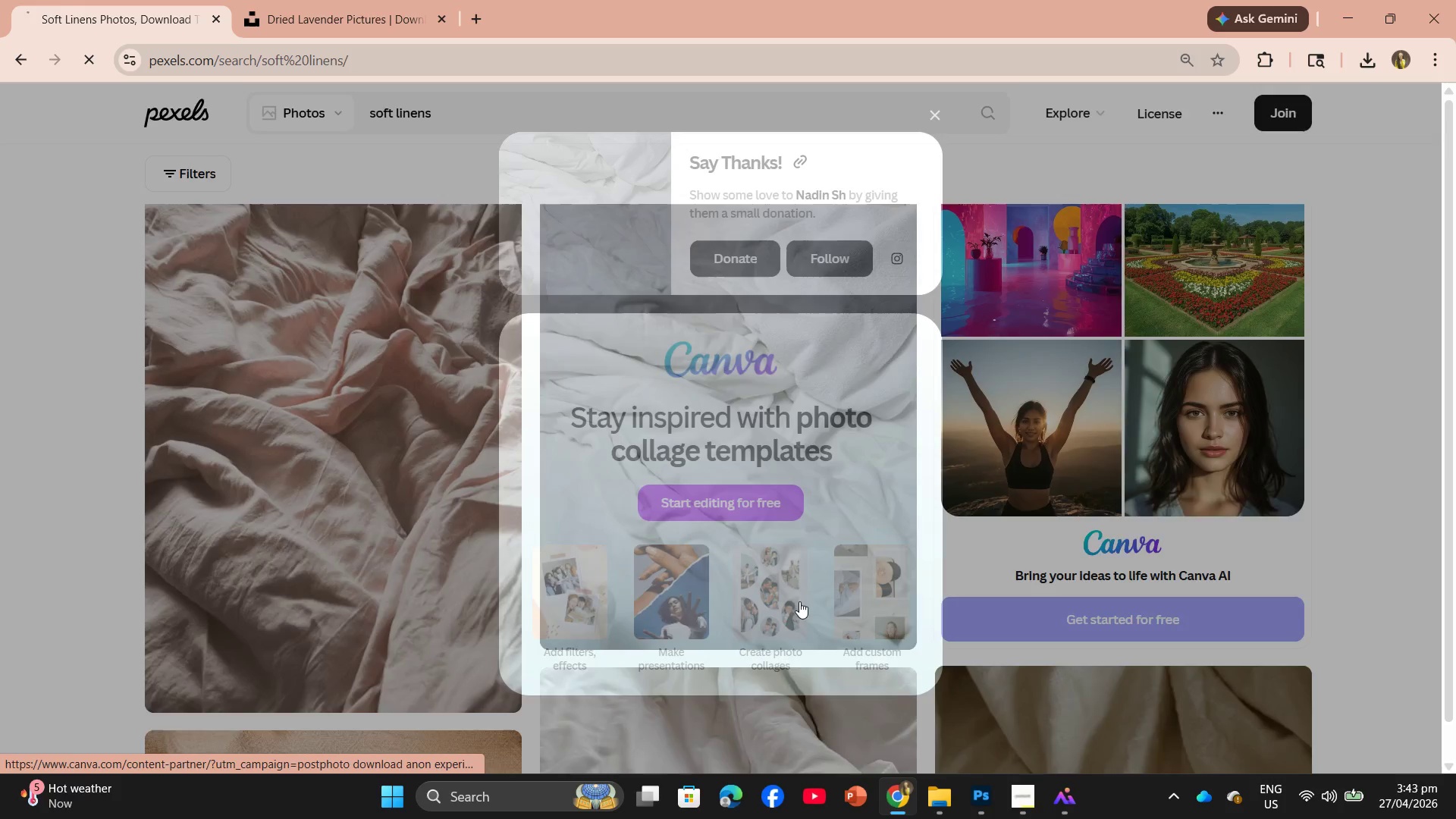 
scroll: coordinate [792, 595], scroll_direction: down, amount: 5.0
 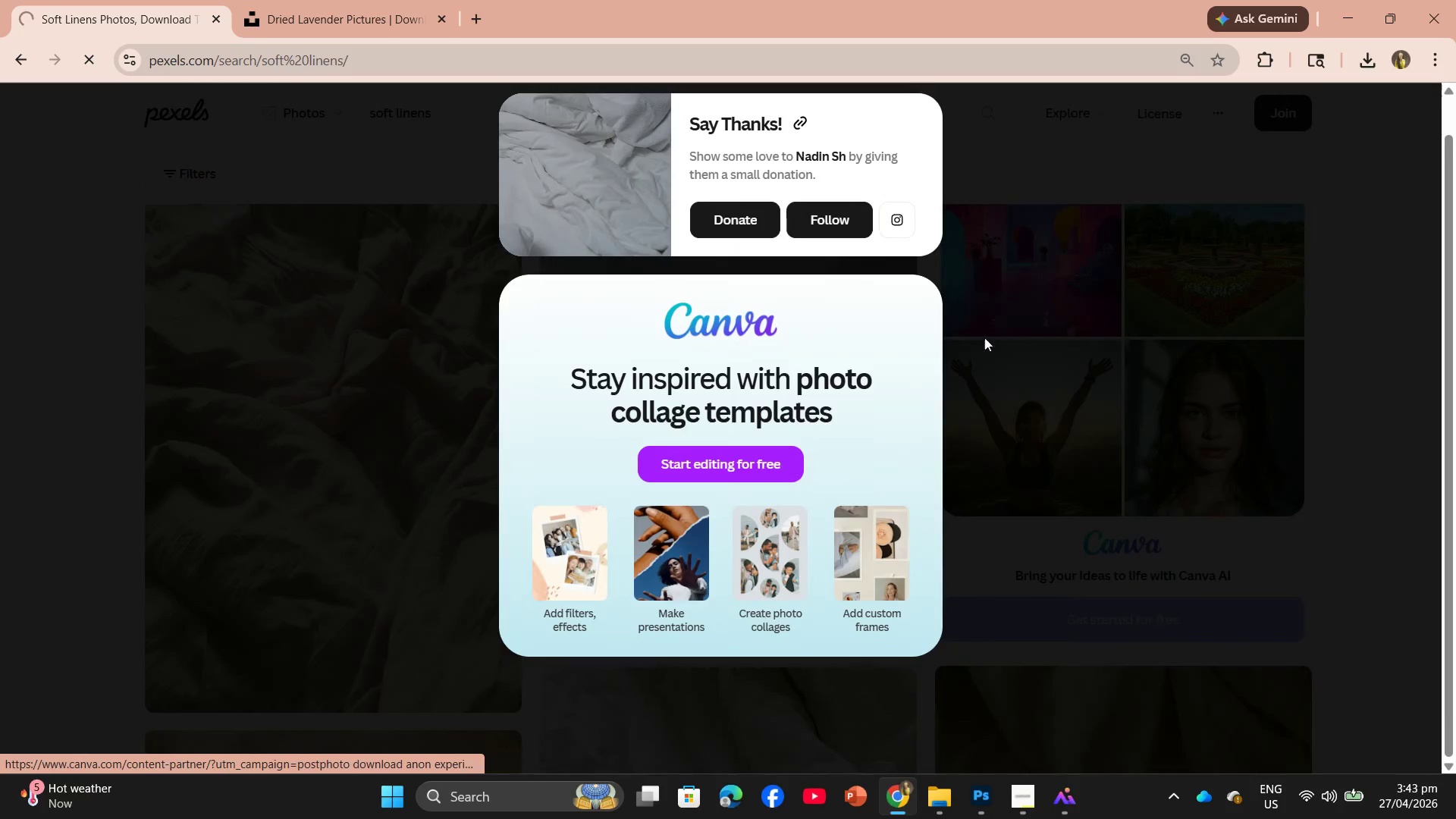 
left_click([986, 312])
 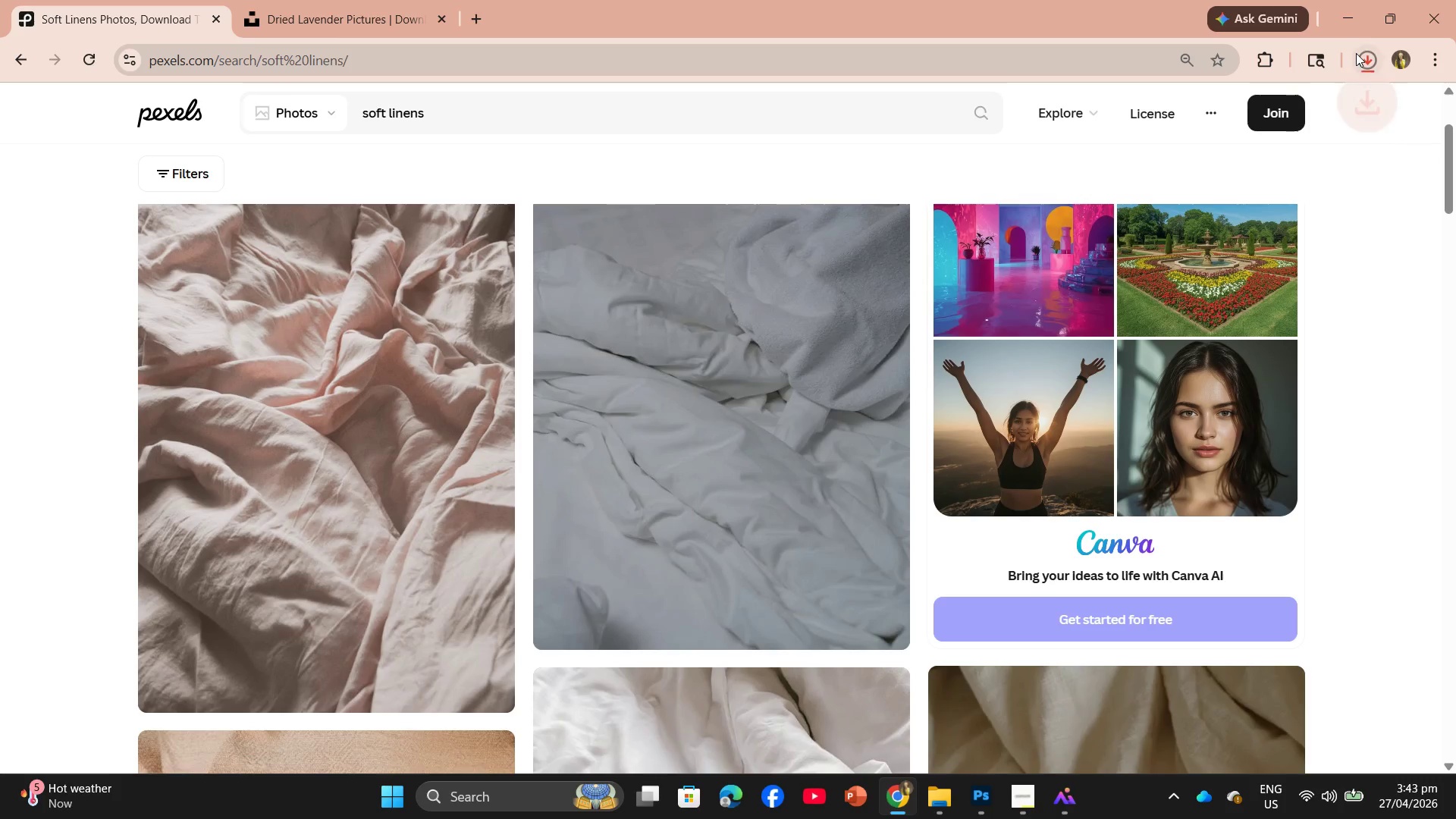 
left_click([1360, 53])
 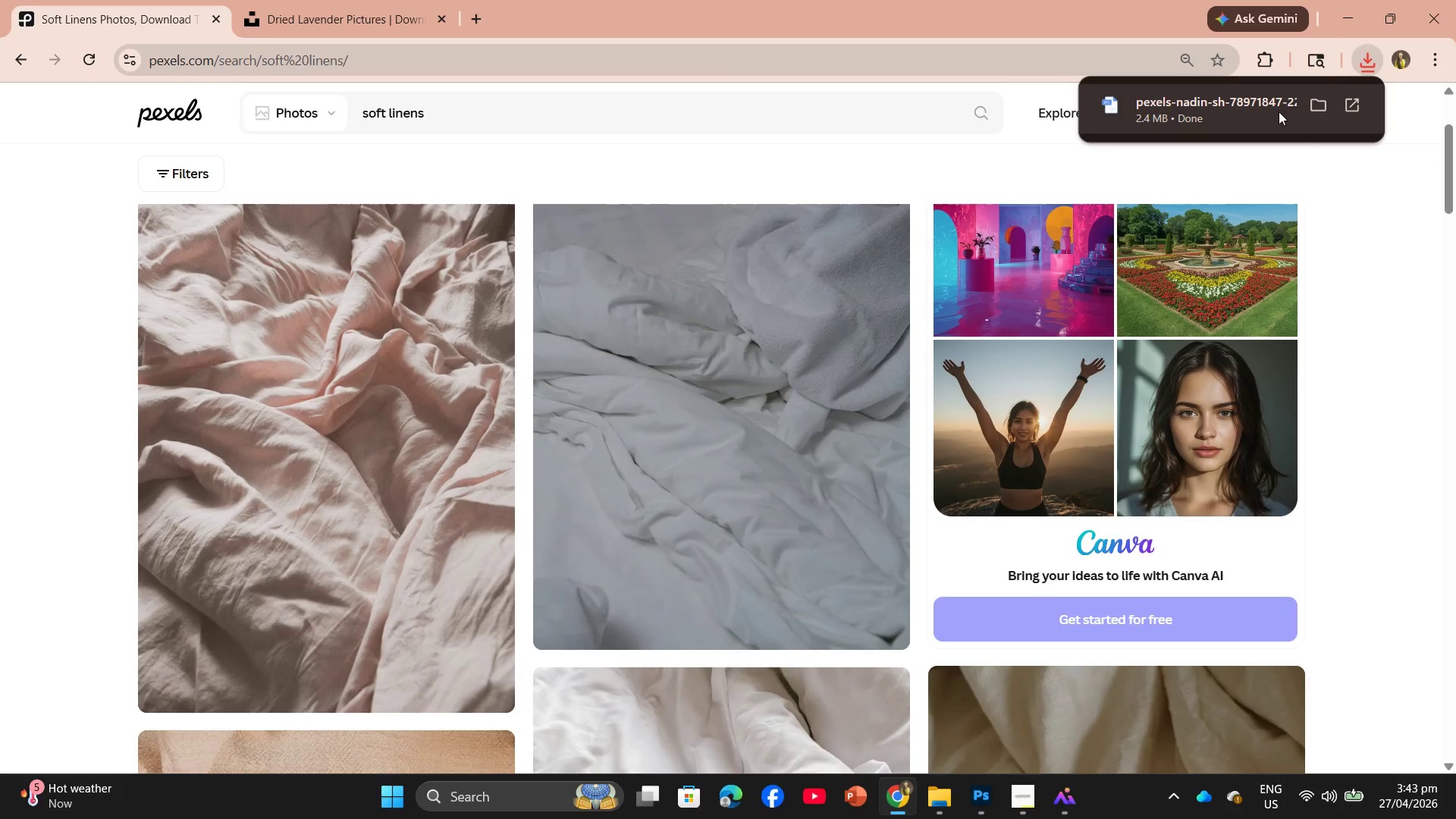 
left_click_drag(start_coordinate=[1260, 105], to_coordinate=[407, 74])
 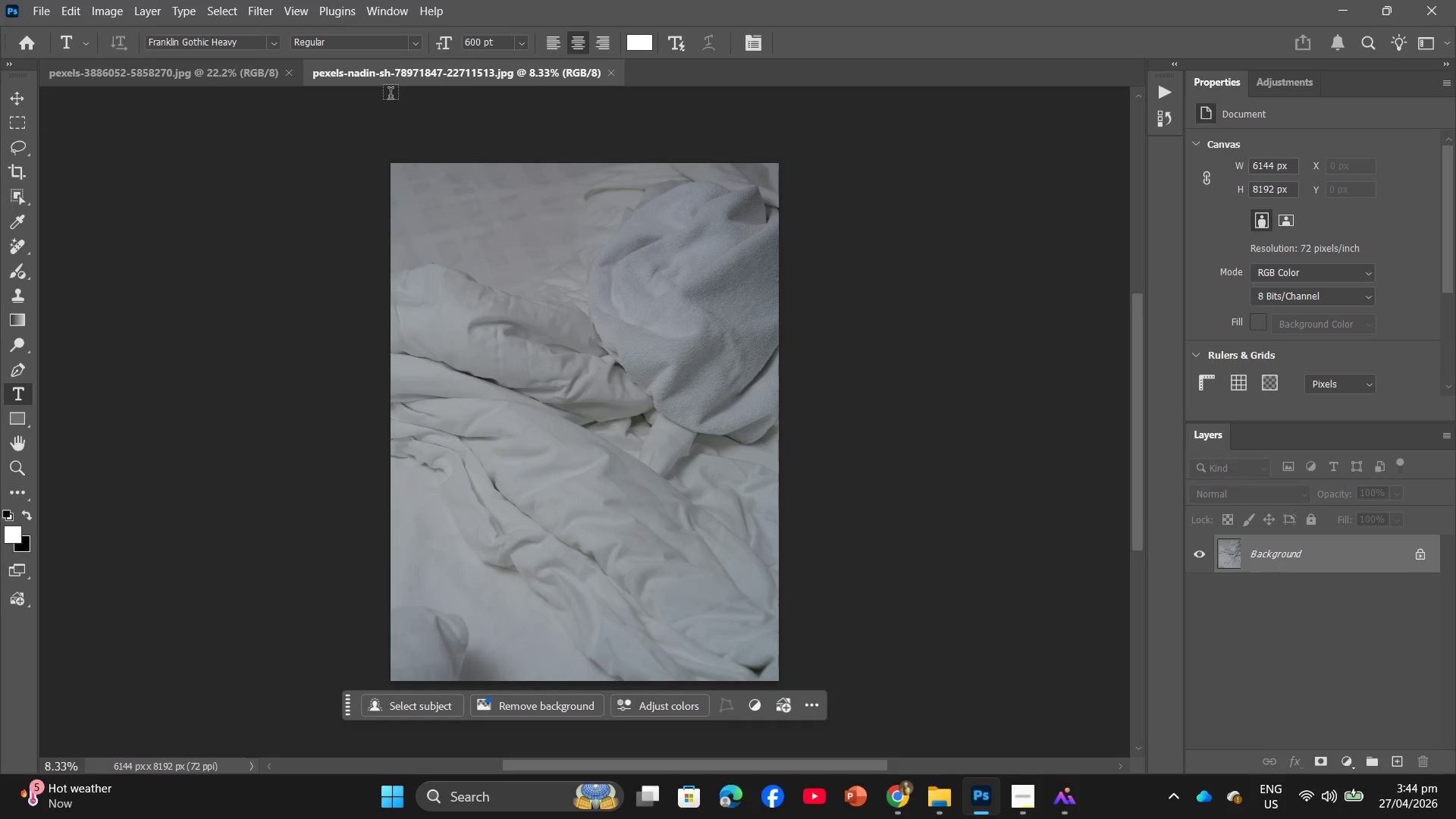 
wait(11.53)
 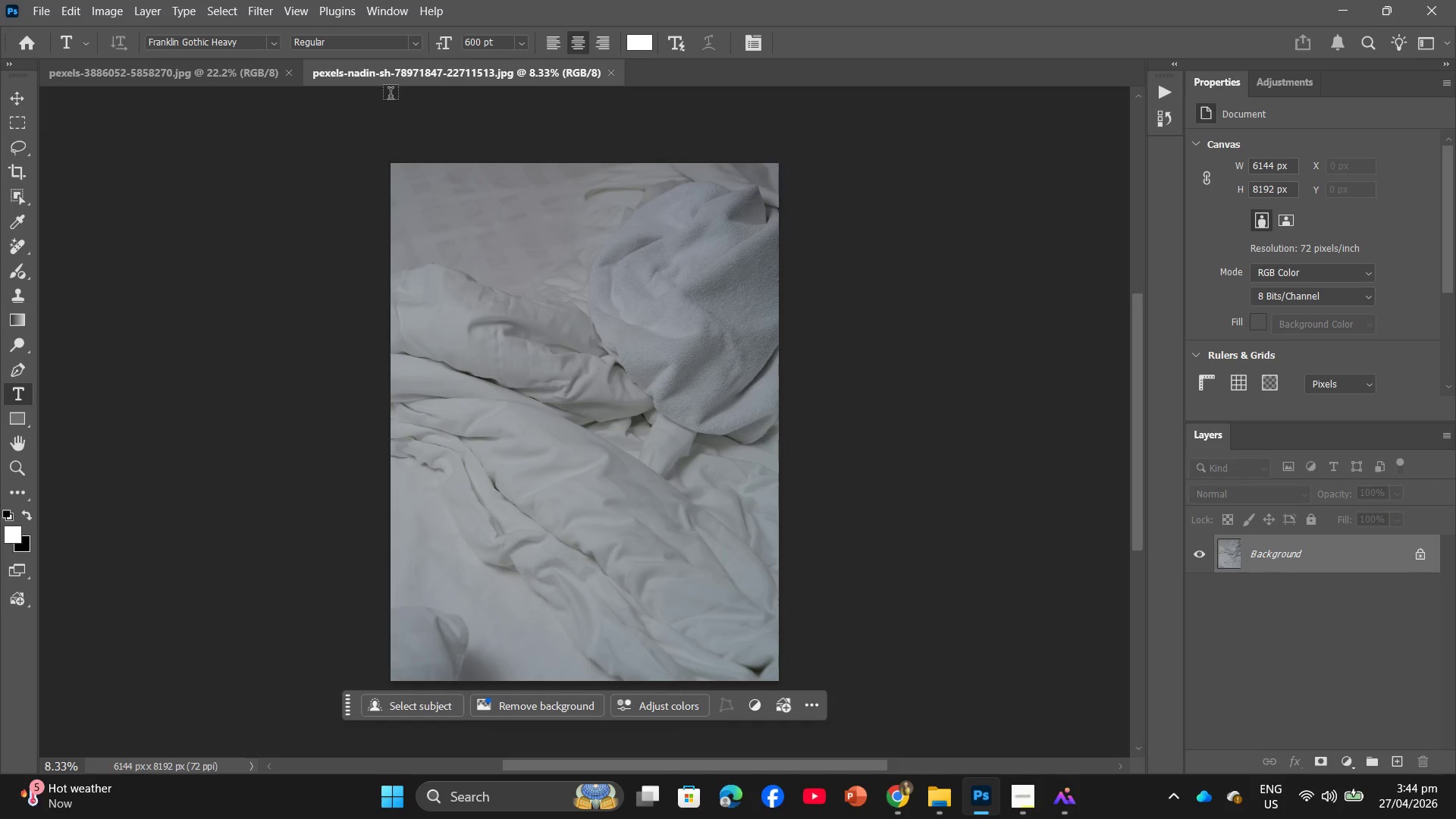 
left_click_drag(start_coordinate=[1334, 560], to_coordinate=[1395, 763])
 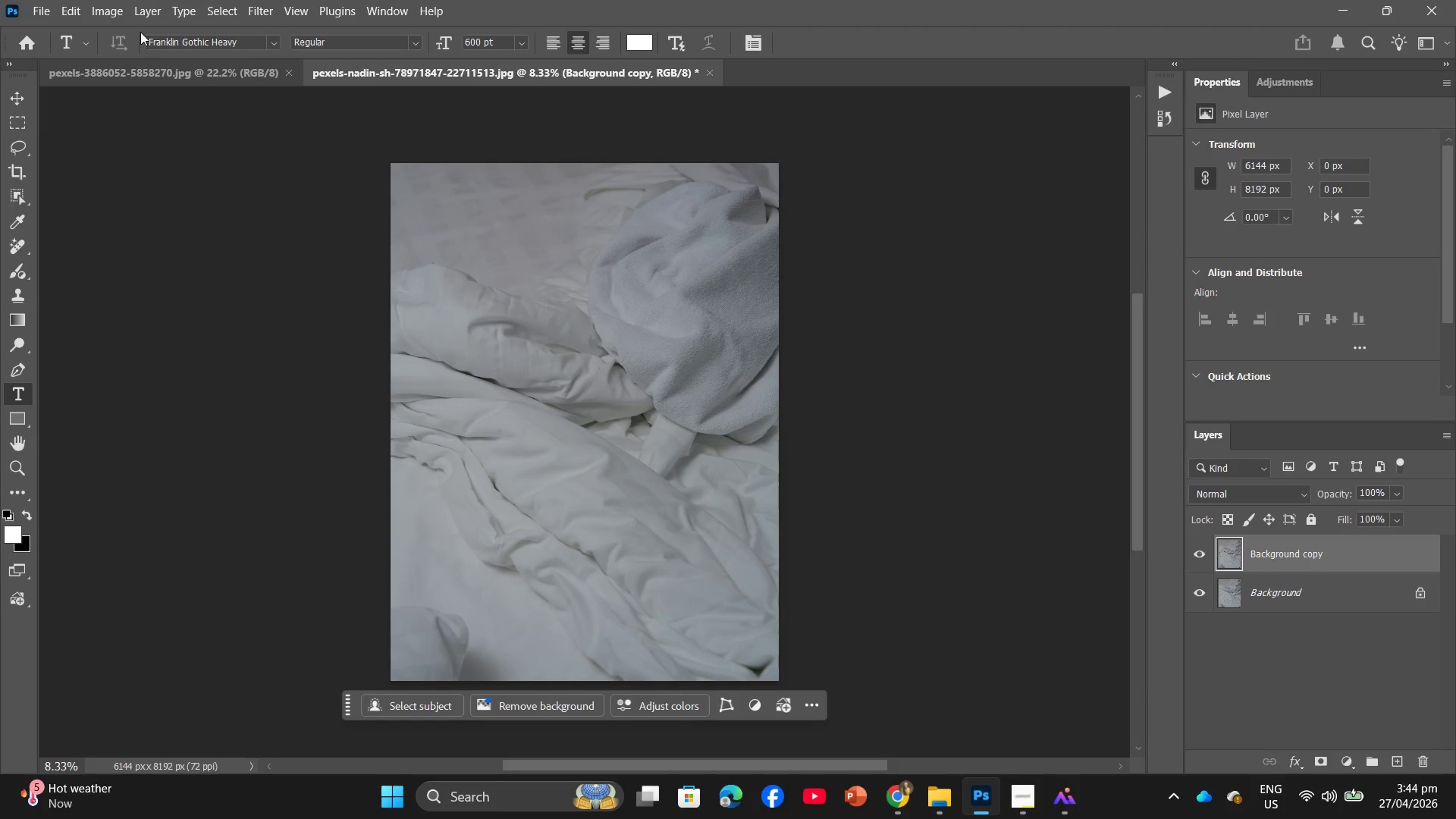 
left_click([102, 0])
 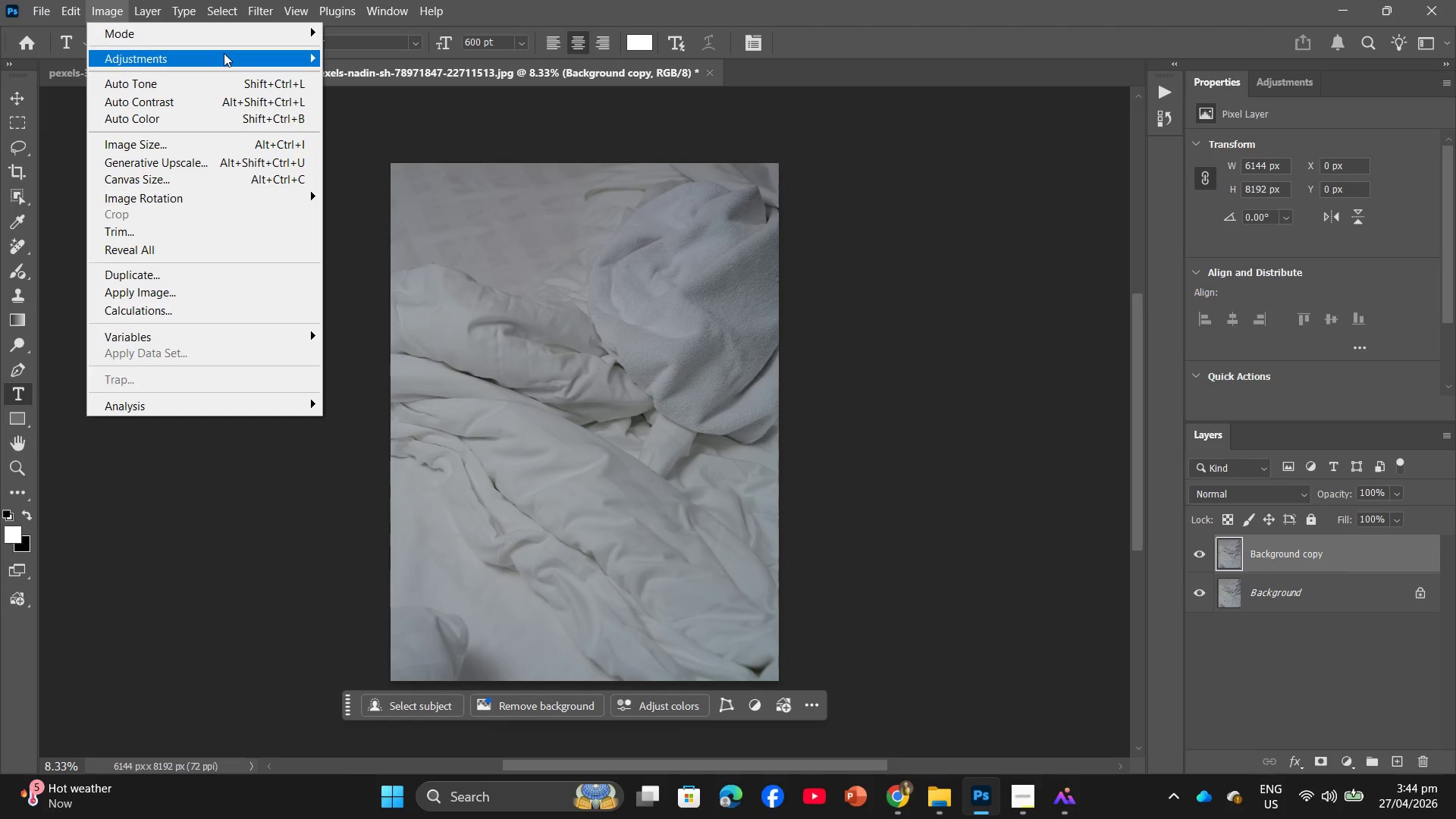 
left_click([224, 53])
 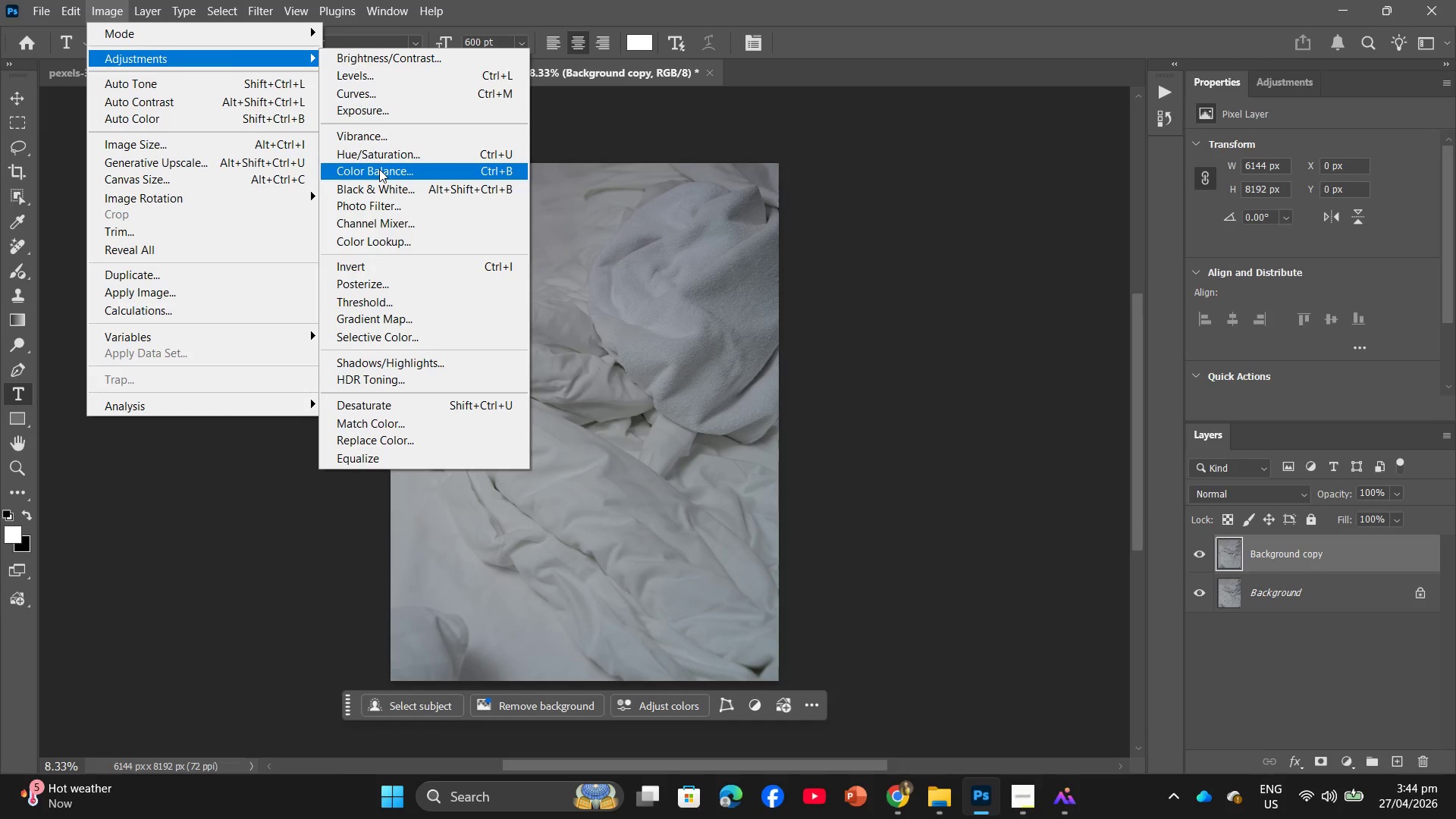 
left_click([379, 169])
 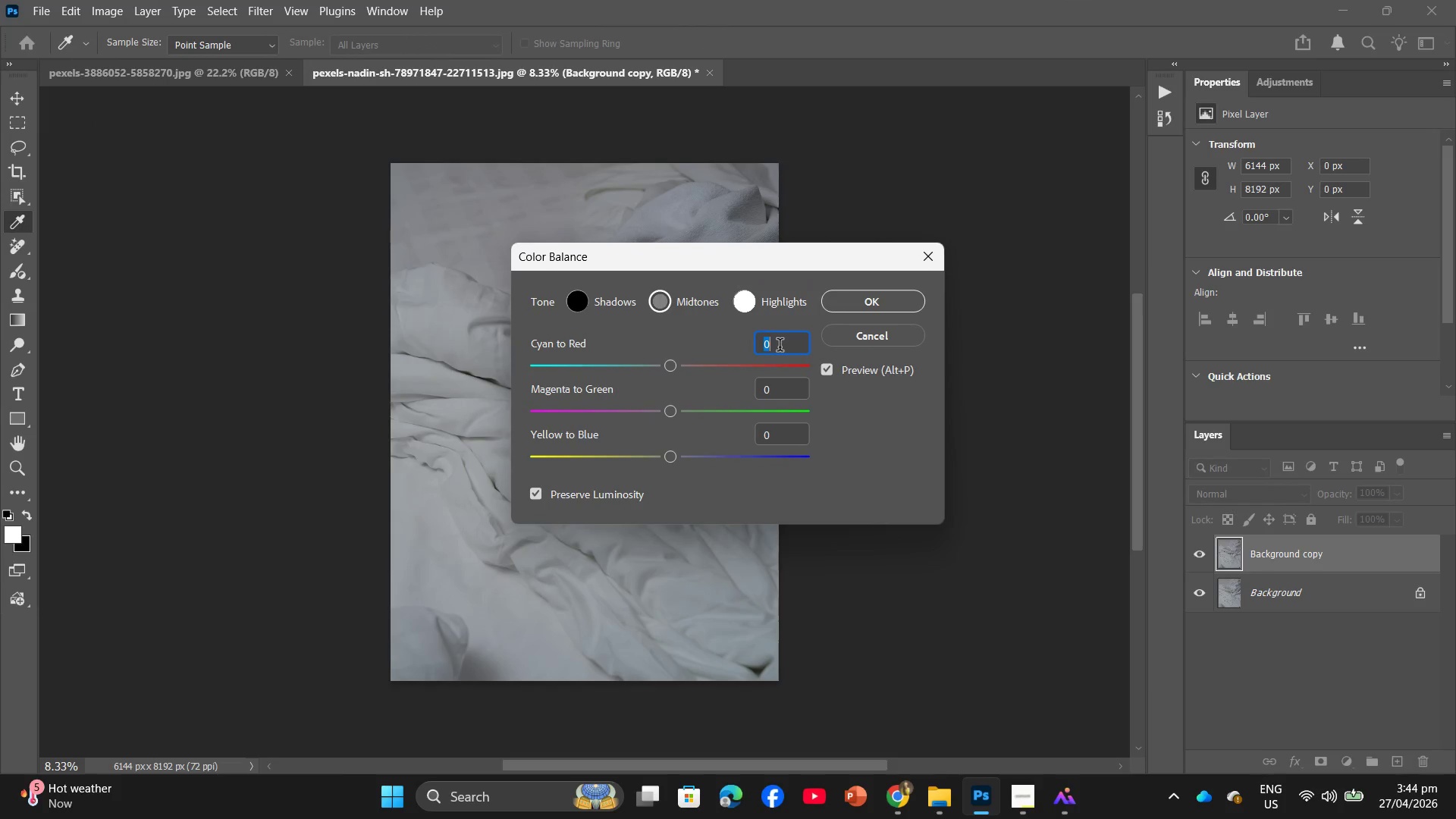 
right_click([780, 347])
 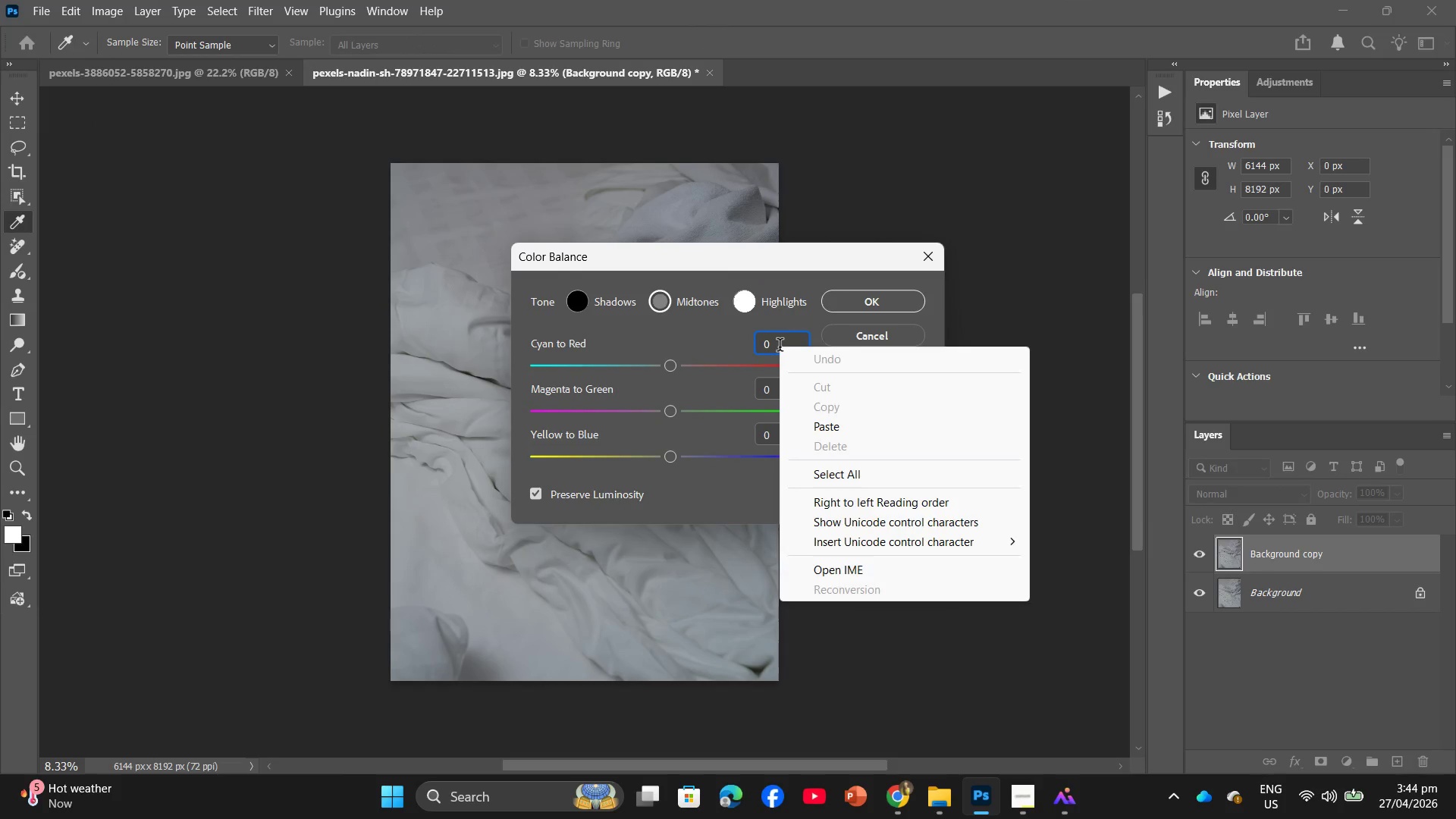 
left_click([780, 347])
 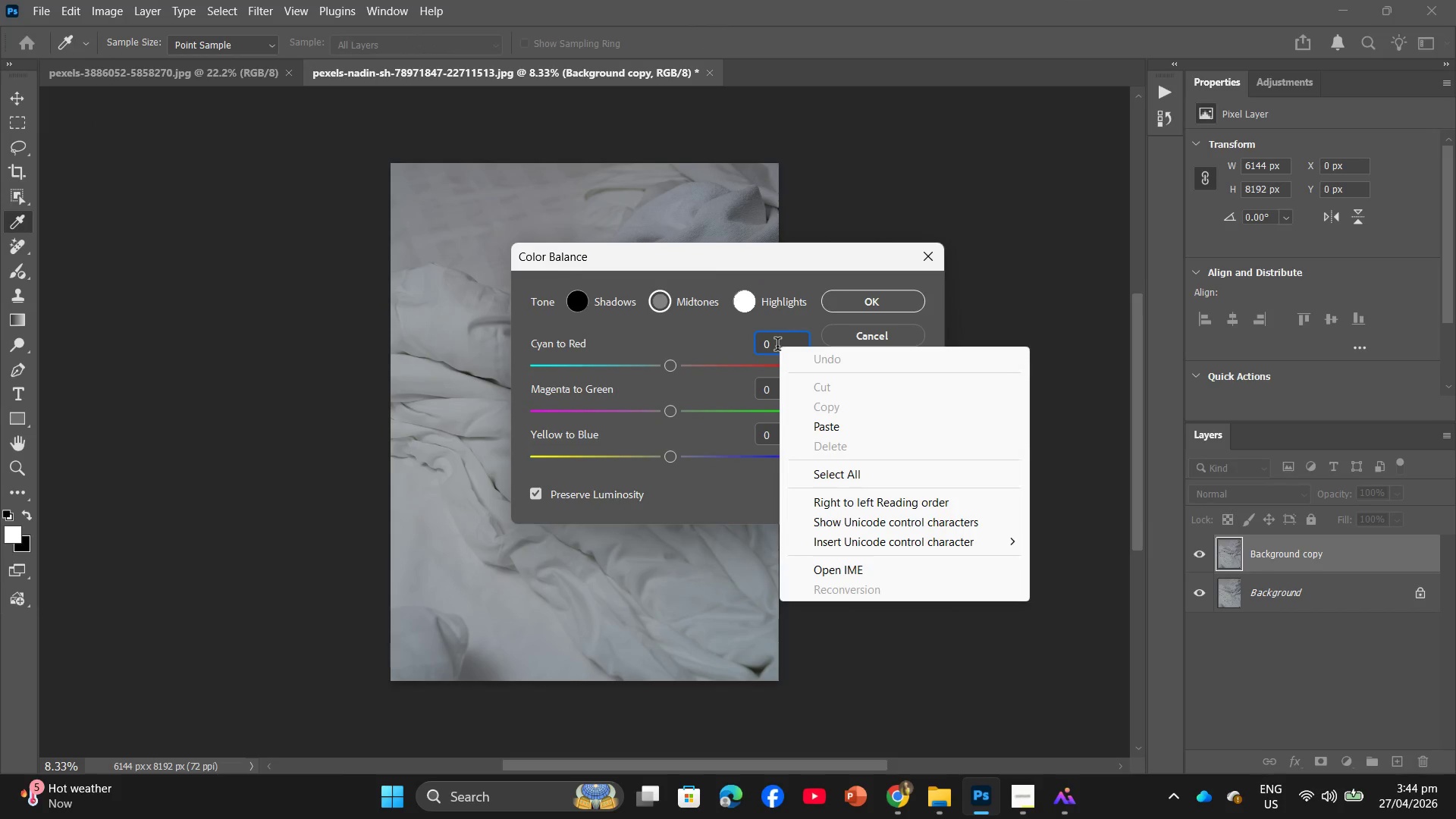 
left_click([777, 345])
 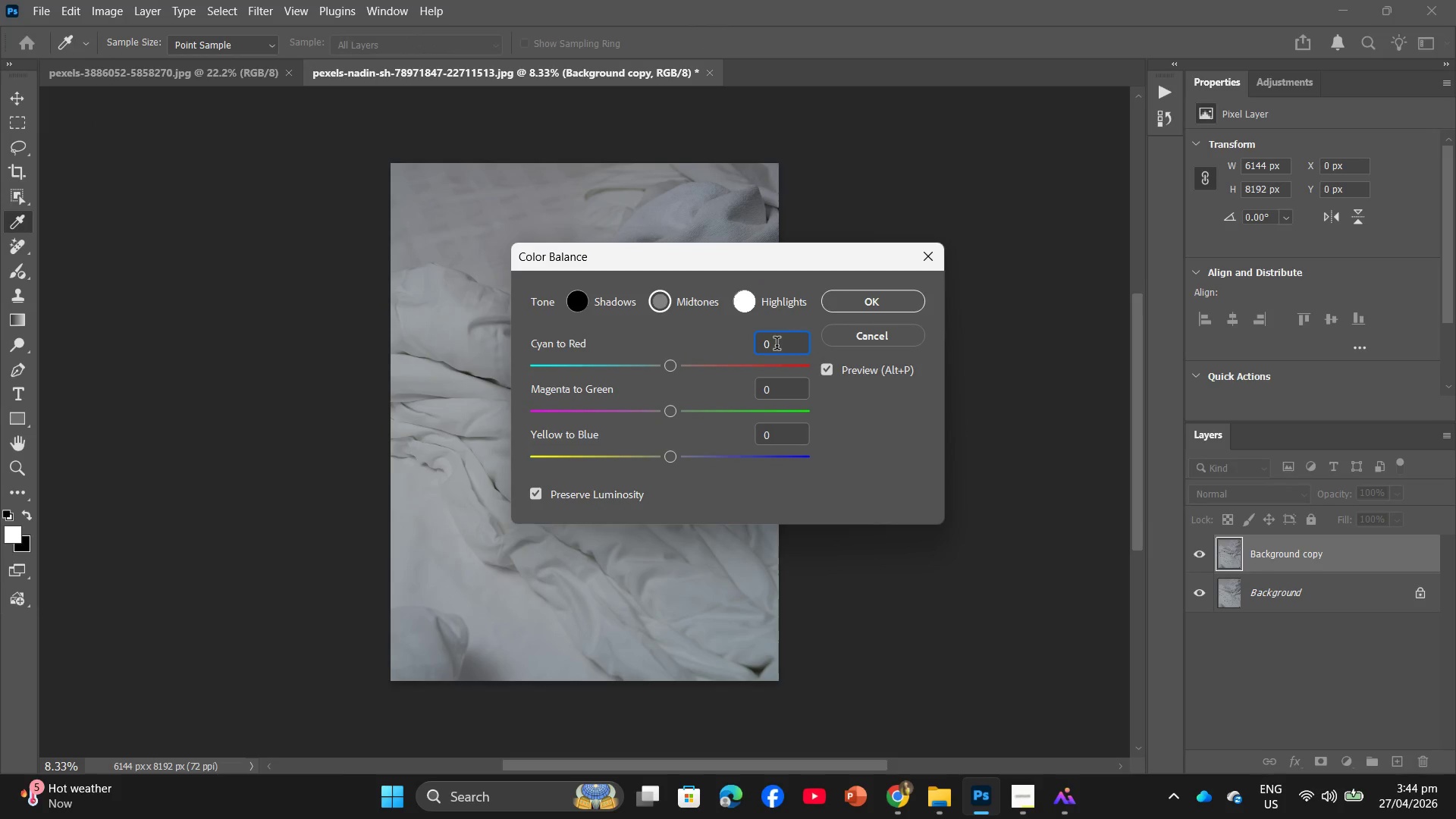 
left_click_drag(start_coordinate=[777, 345], to_coordinate=[759, 345])
 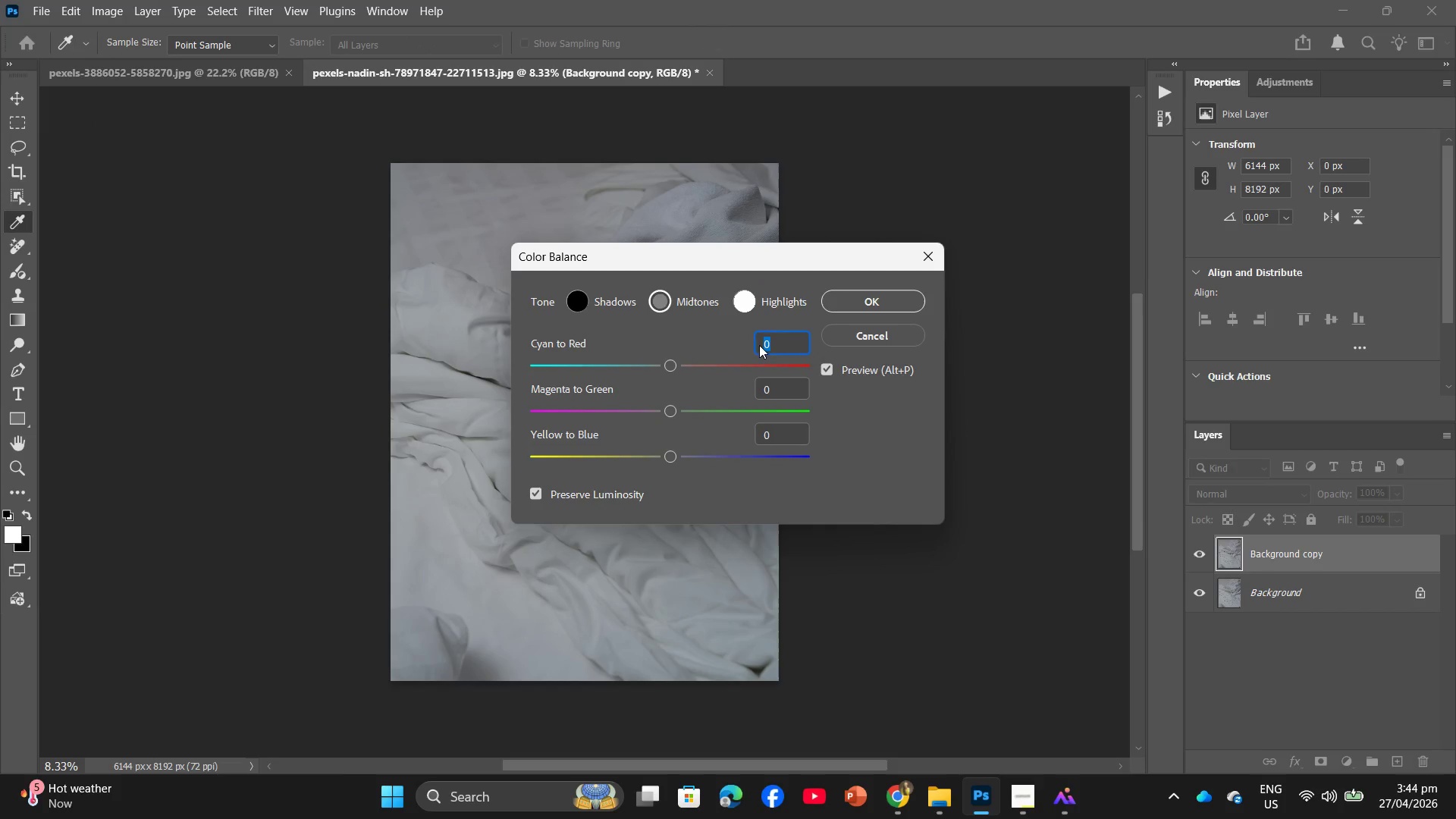 
key(Minus)
 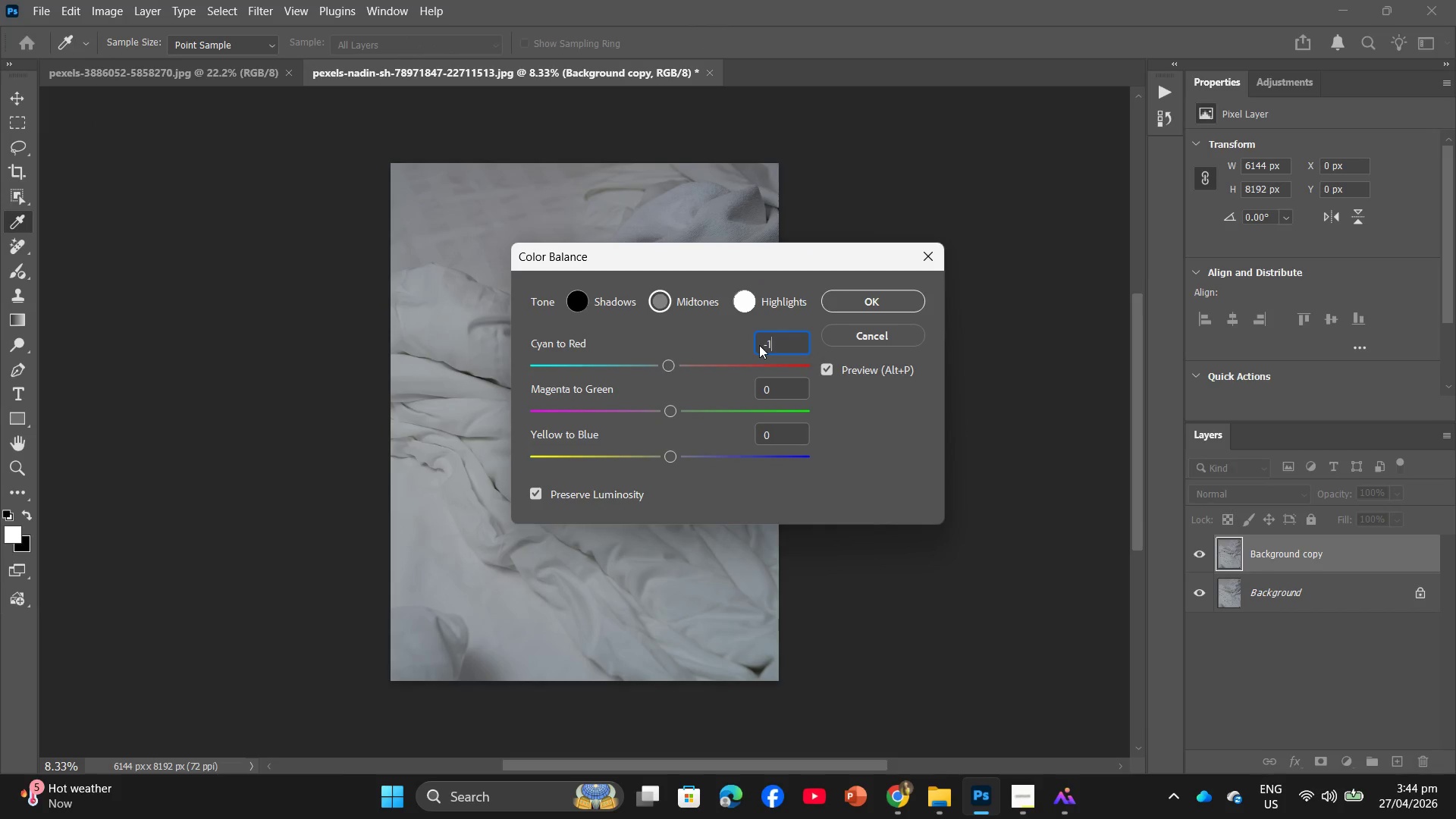 
key(Numpad1)
 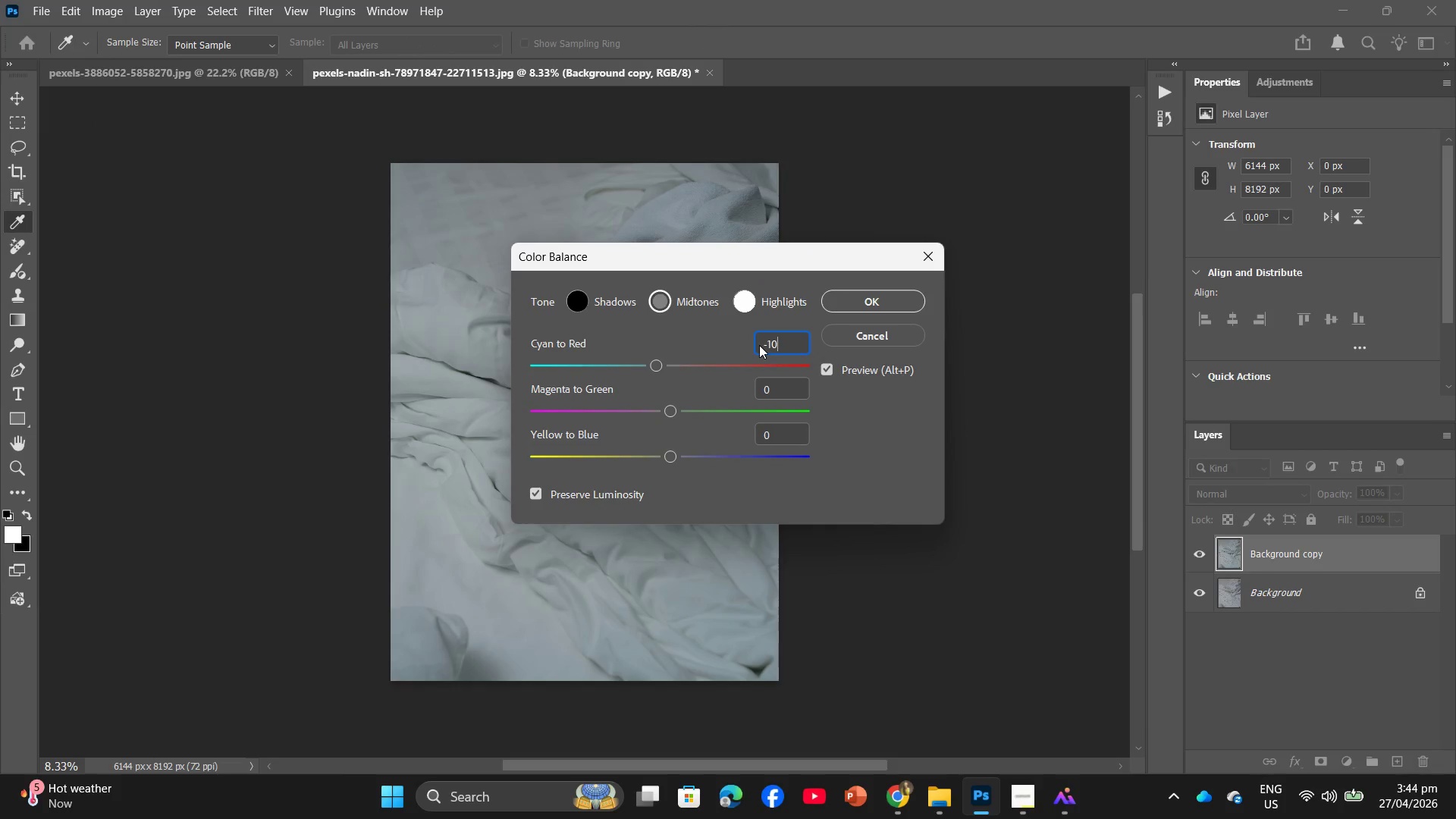 
key(Numpad0)
 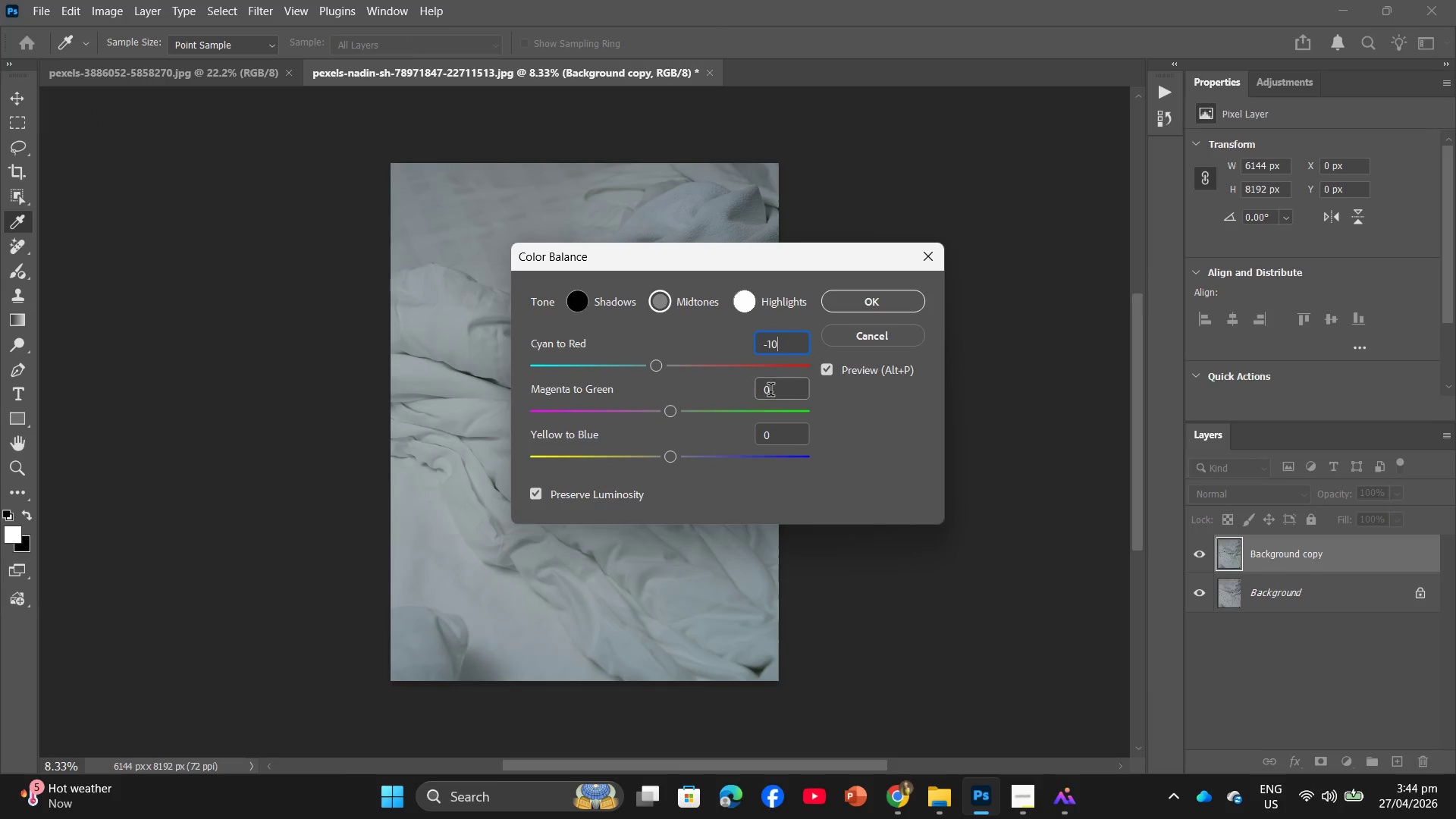 
left_click_drag(start_coordinate=[779, 388], to_coordinate=[764, 394])
 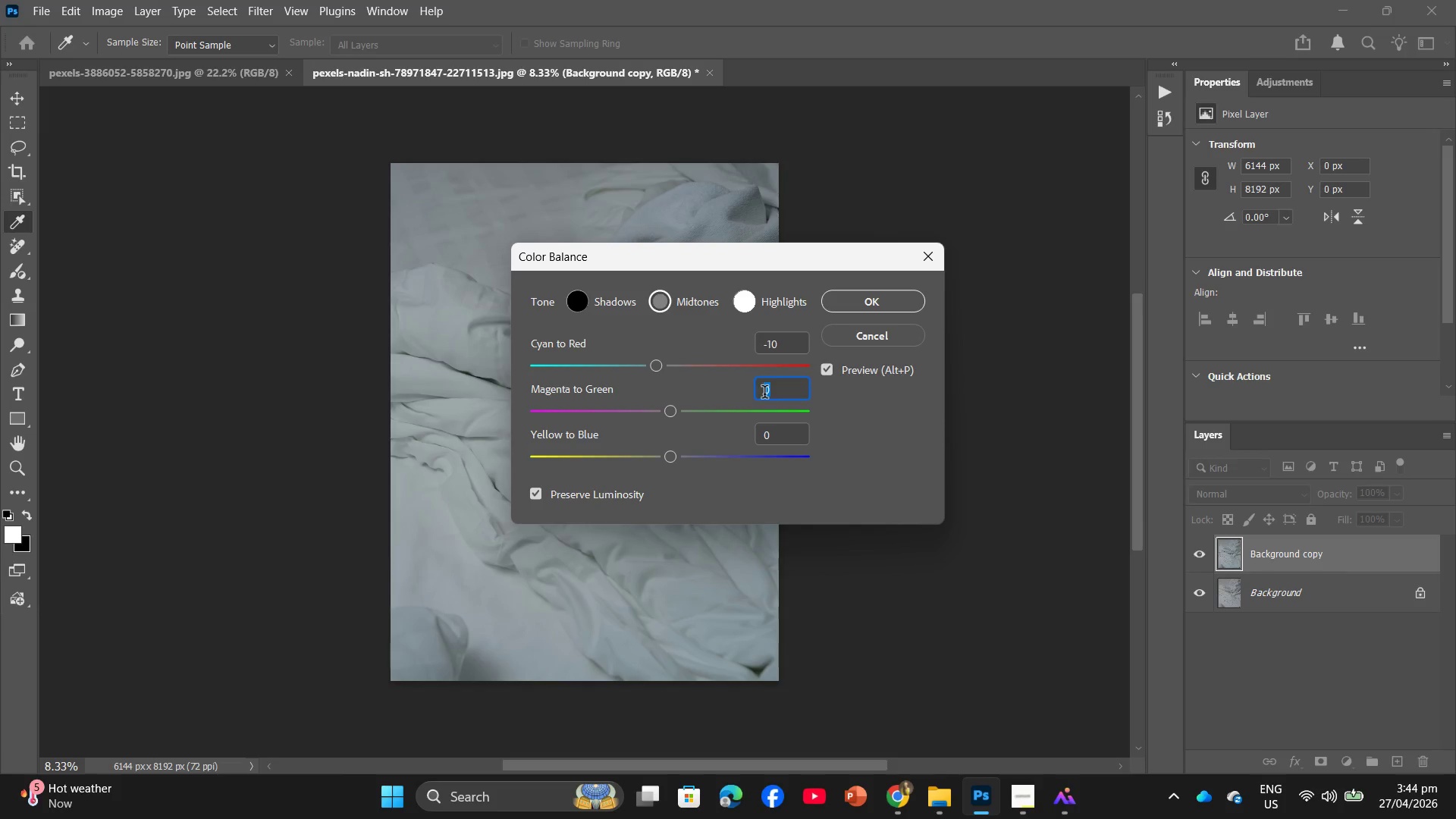 
key(Backspace)
 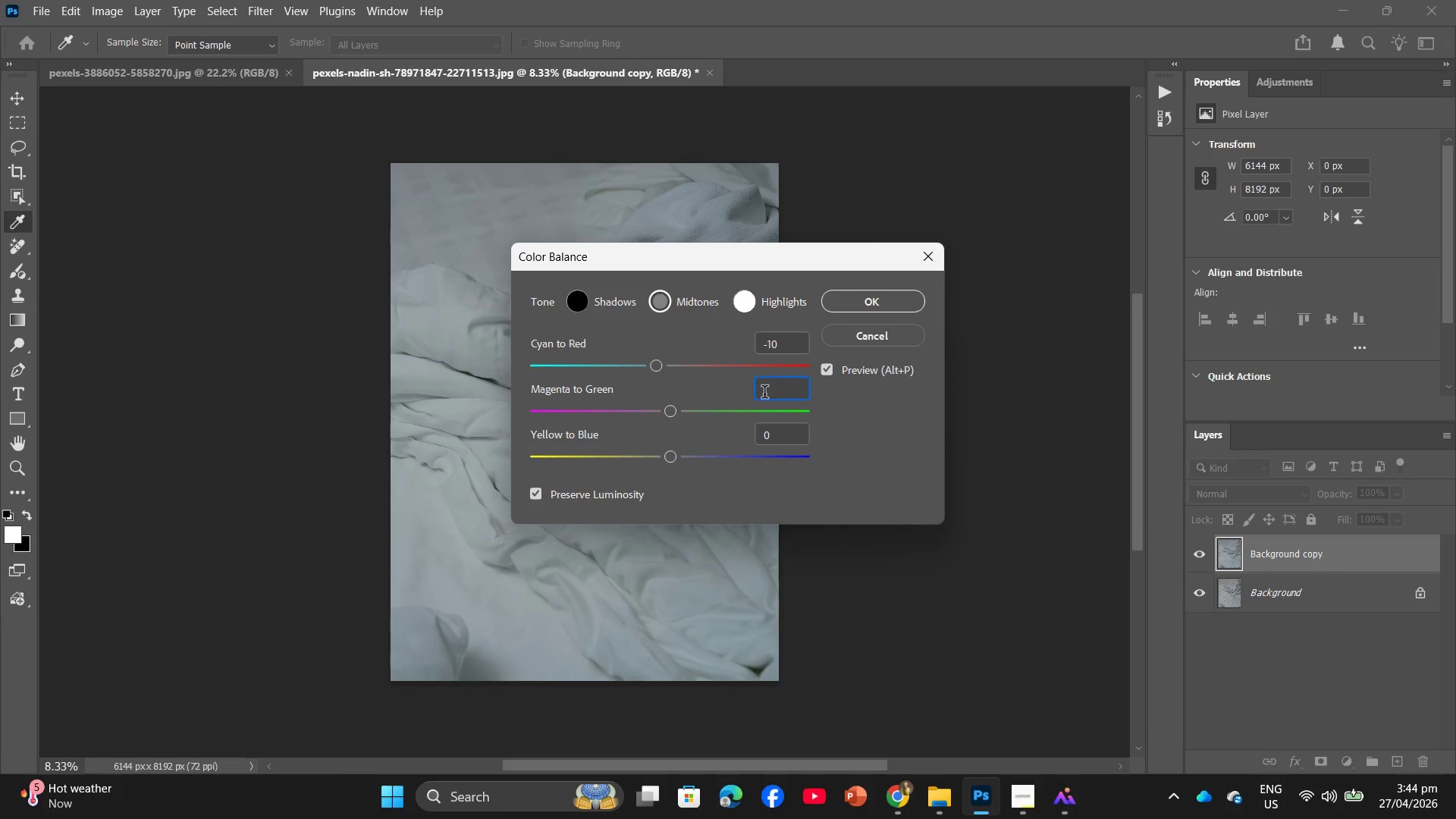 
key(Minus)
 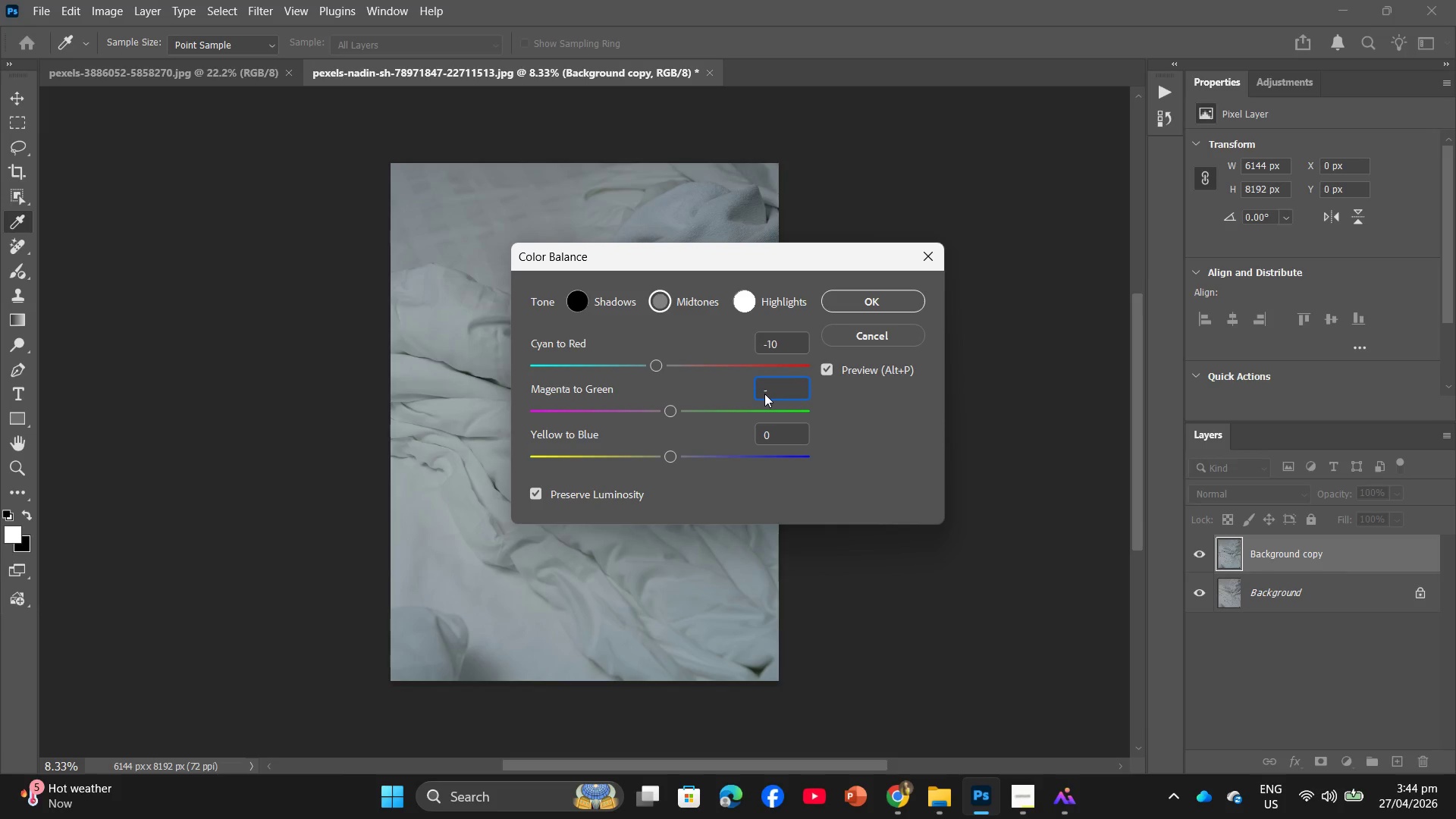 
key(Numpad5)
 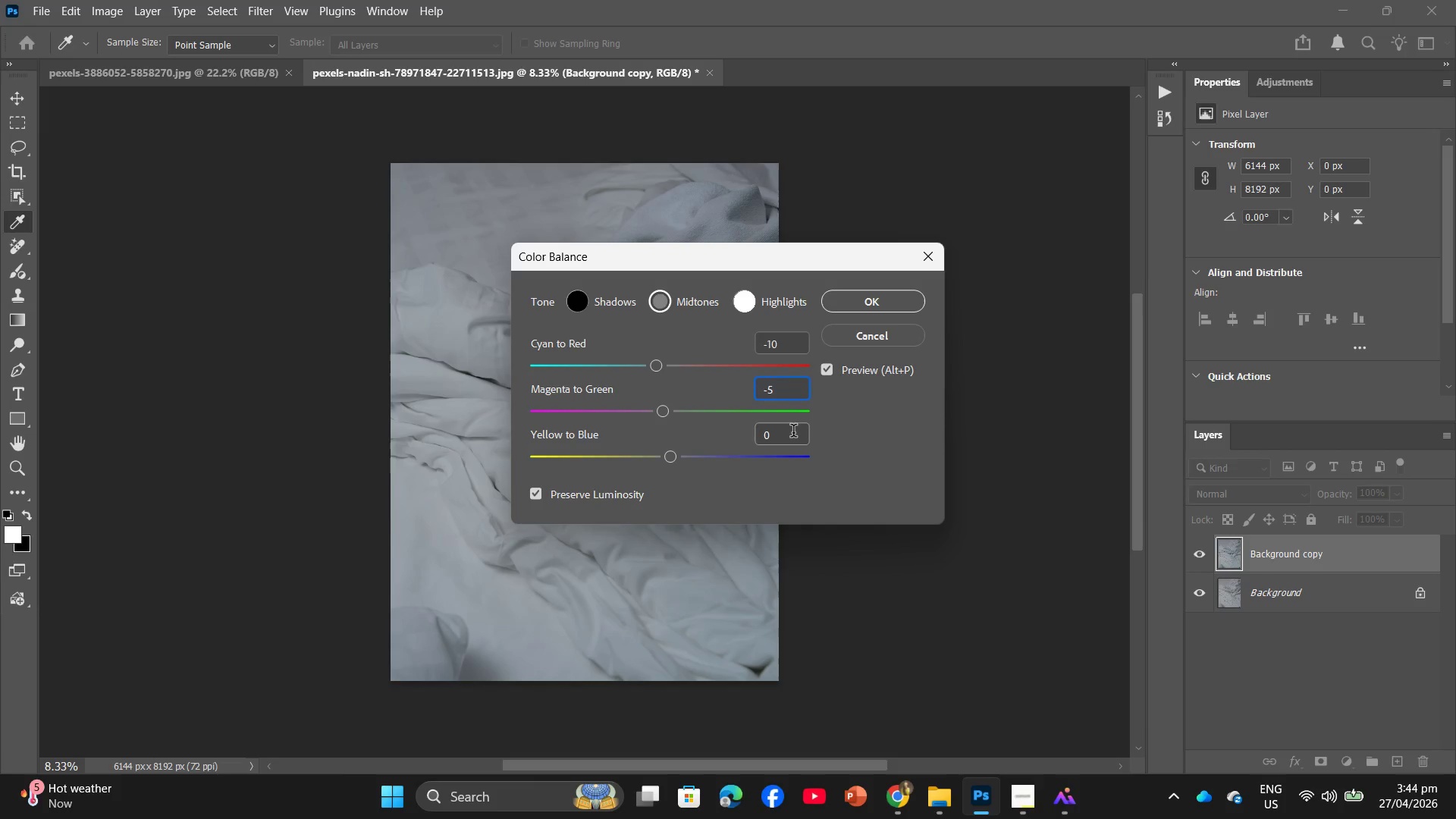 
left_click_drag(start_coordinate=[786, 440], to_coordinate=[720, 454])
 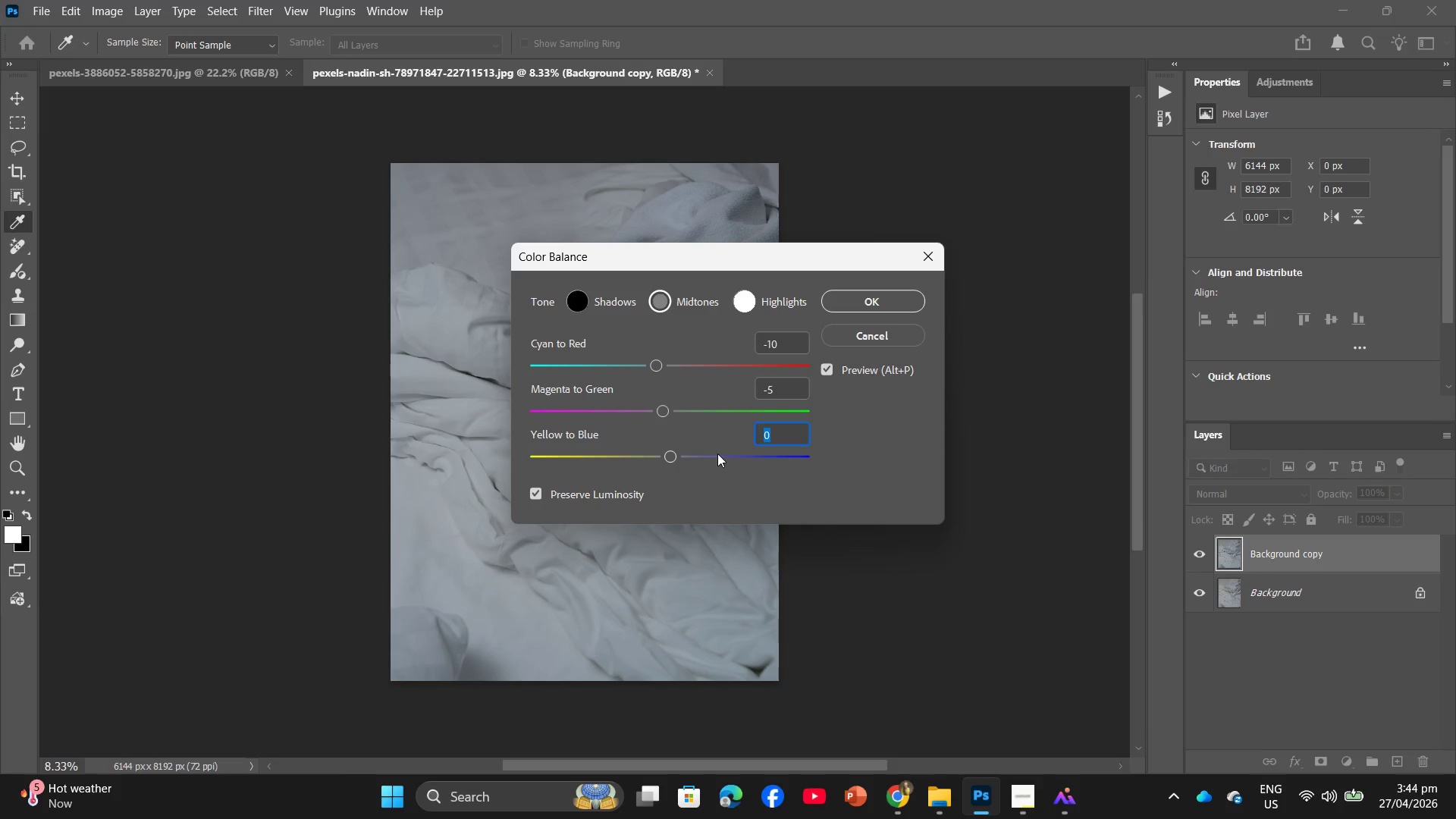 
key(Shift+ShiftRight)
 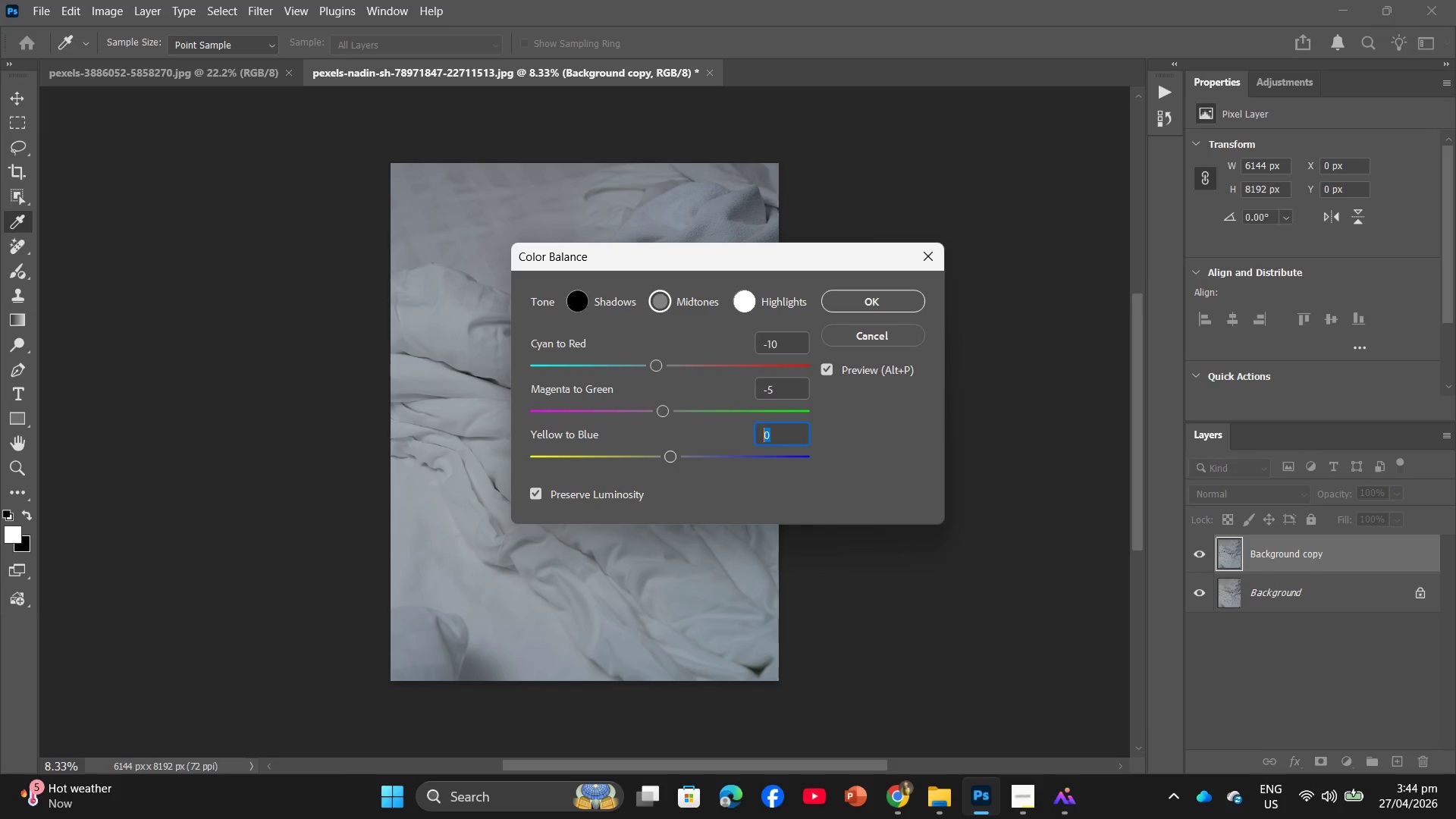 
key(Shift+Equal)
 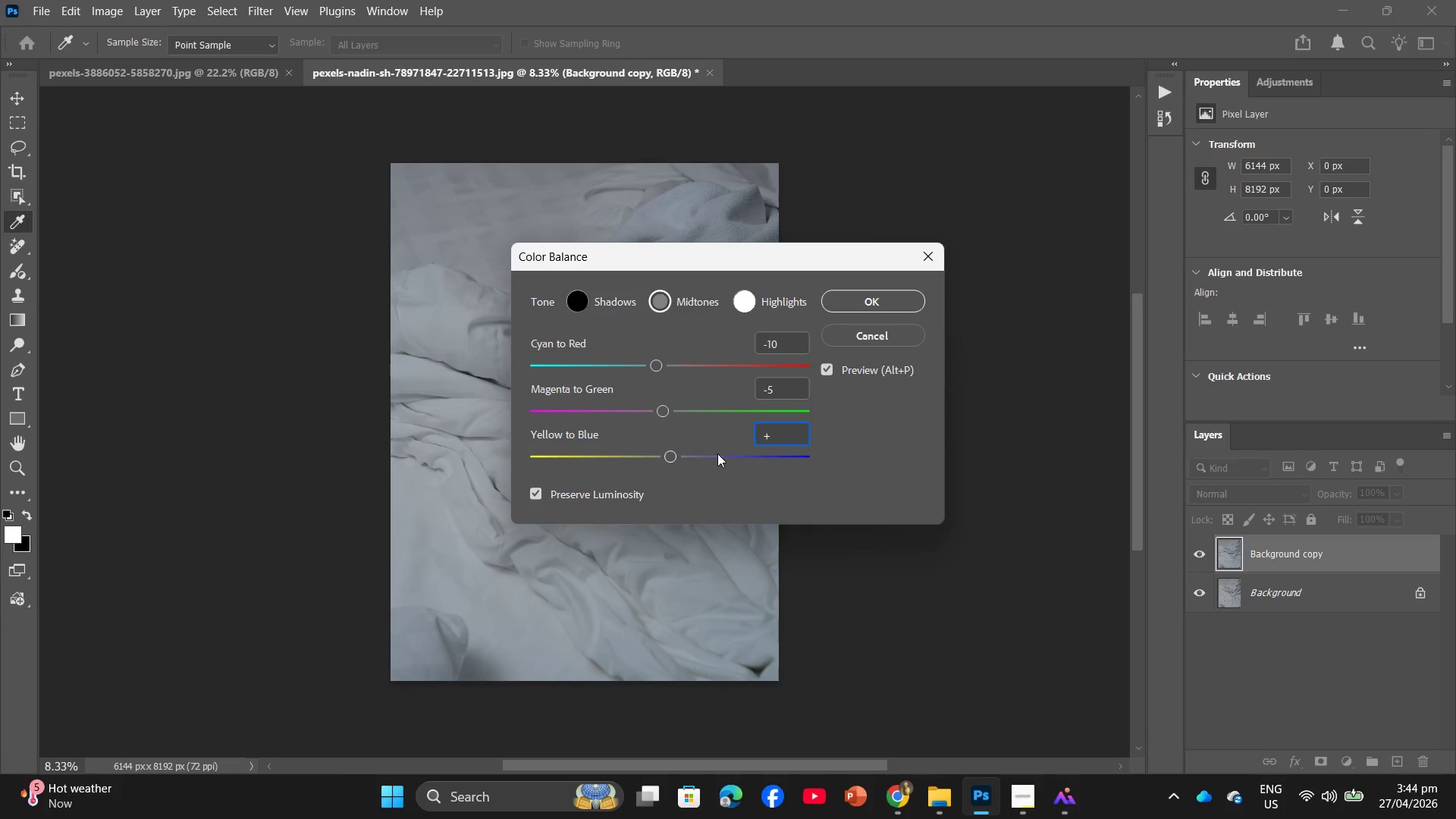 
key(Numpad1)
 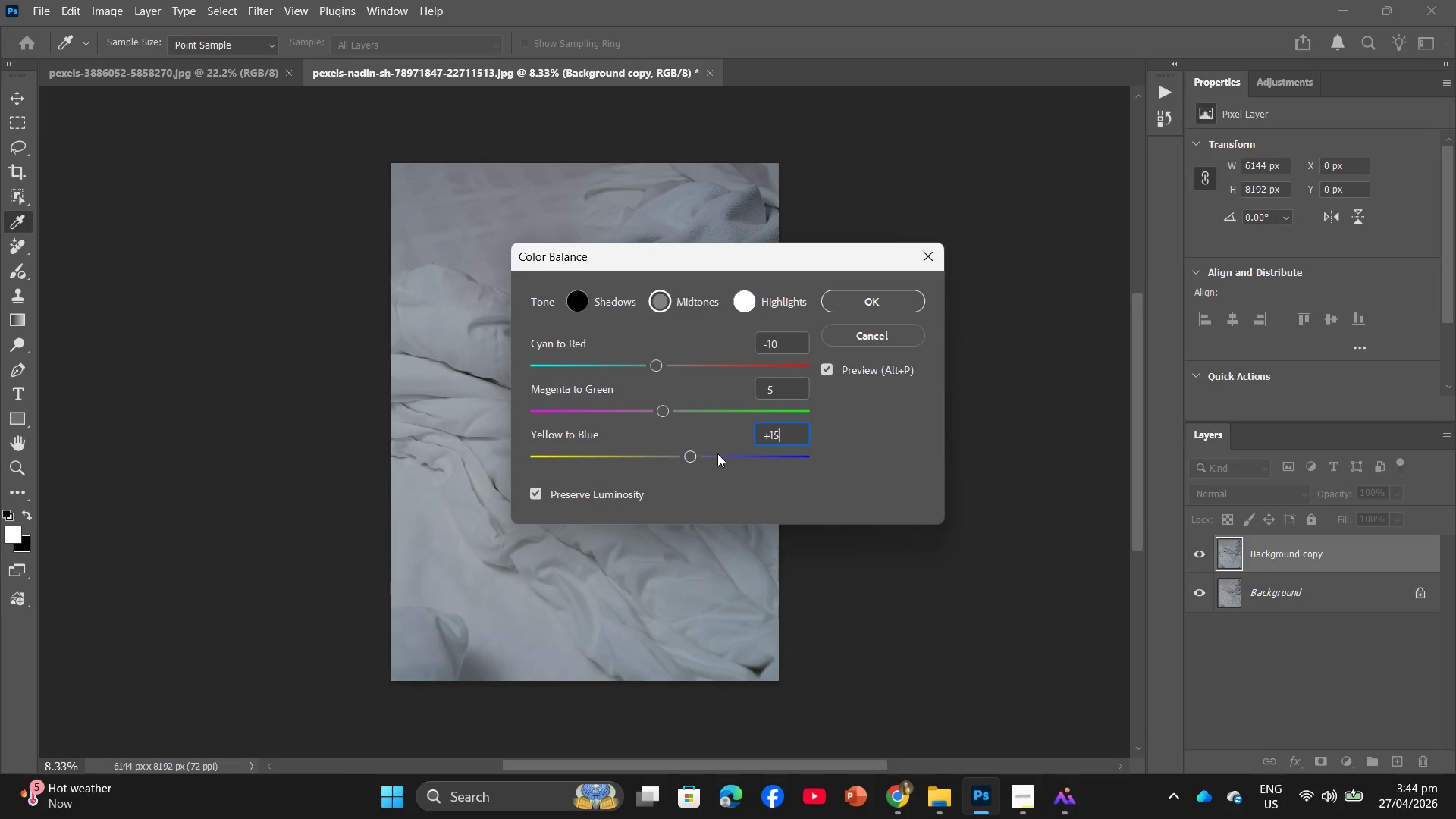 
key(Numpad5)
 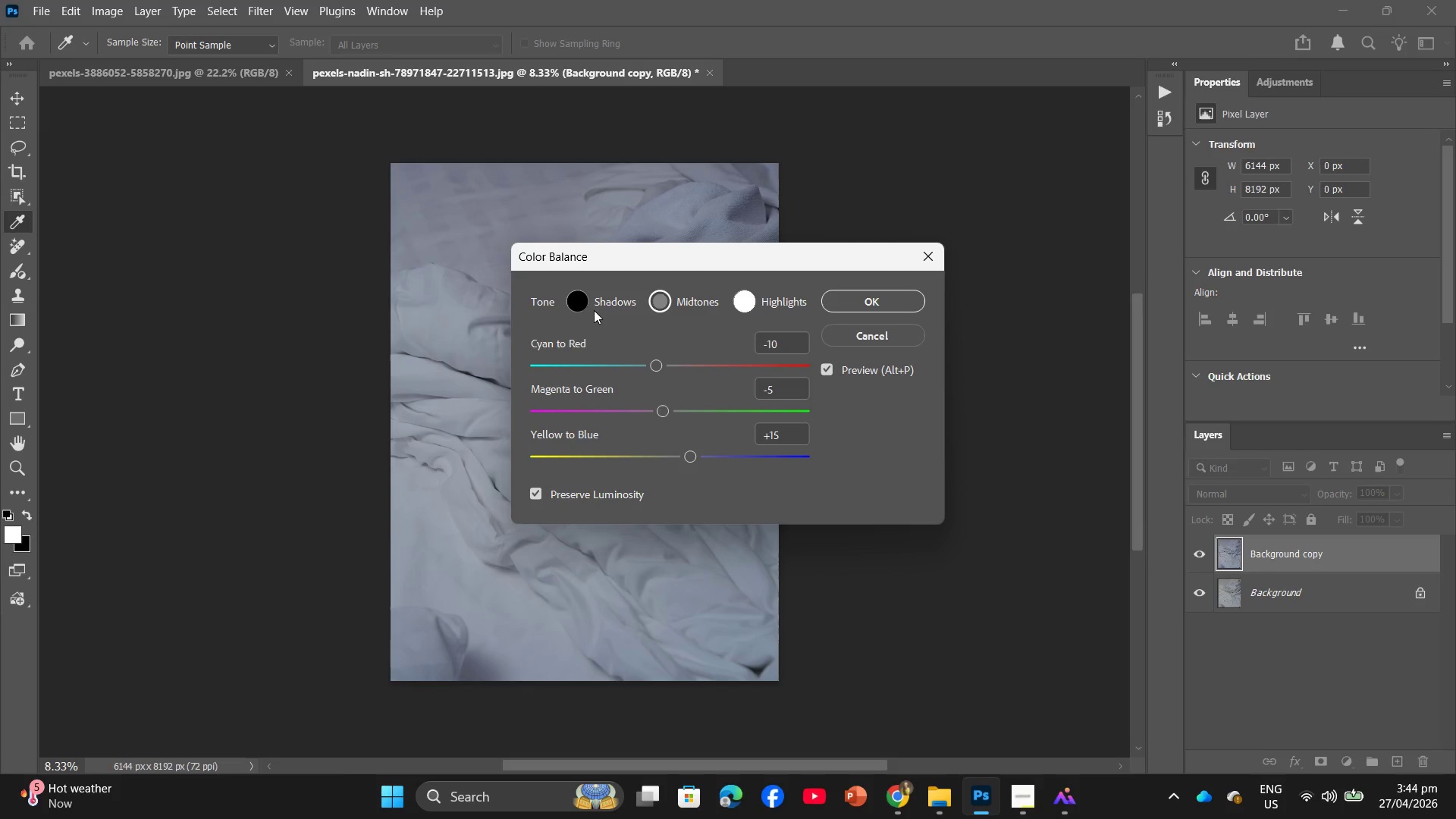 
double_click([582, 301])
 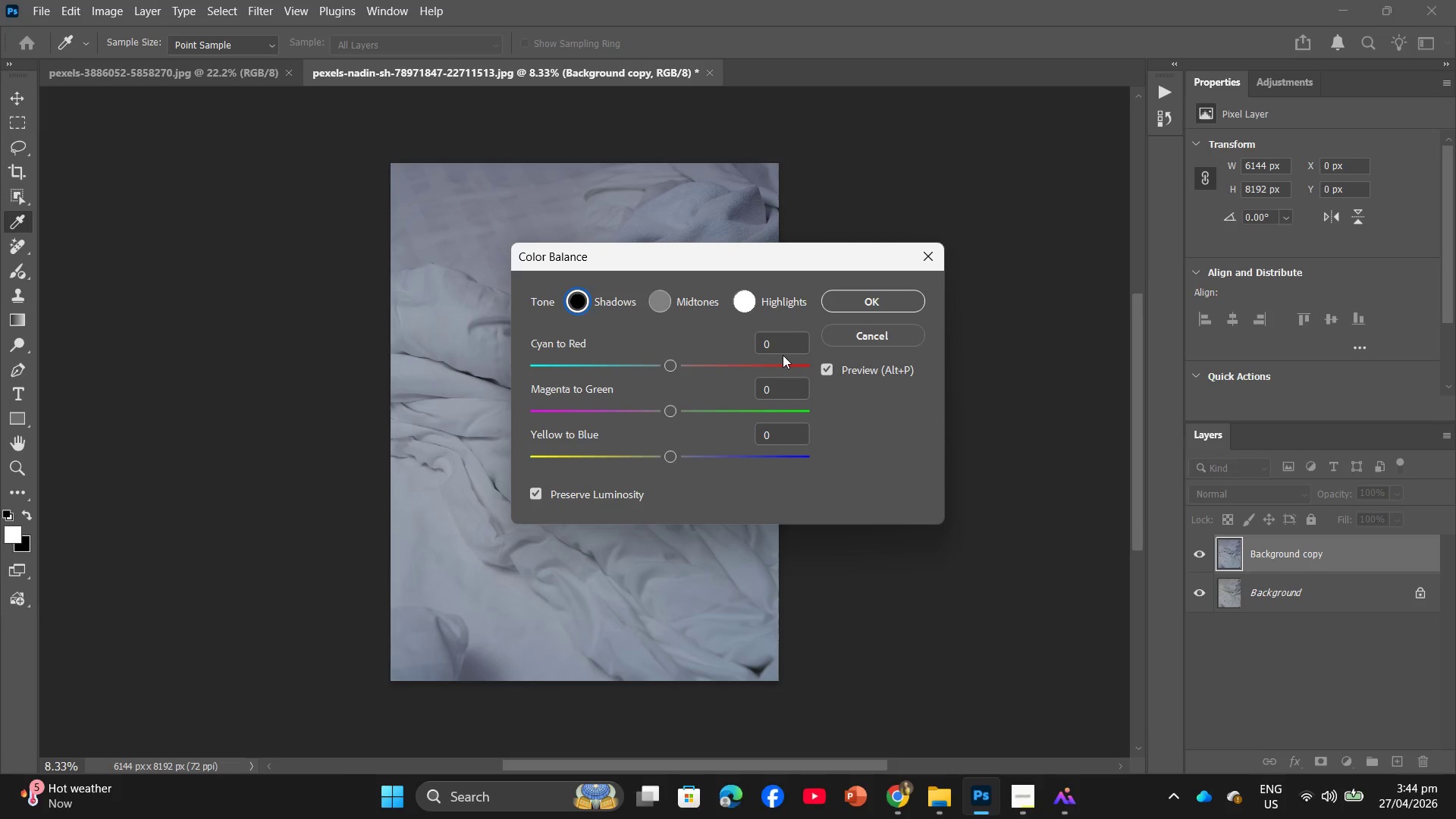 
left_click_drag(start_coordinate=[786, 341], to_coordinate=[764, 340])
 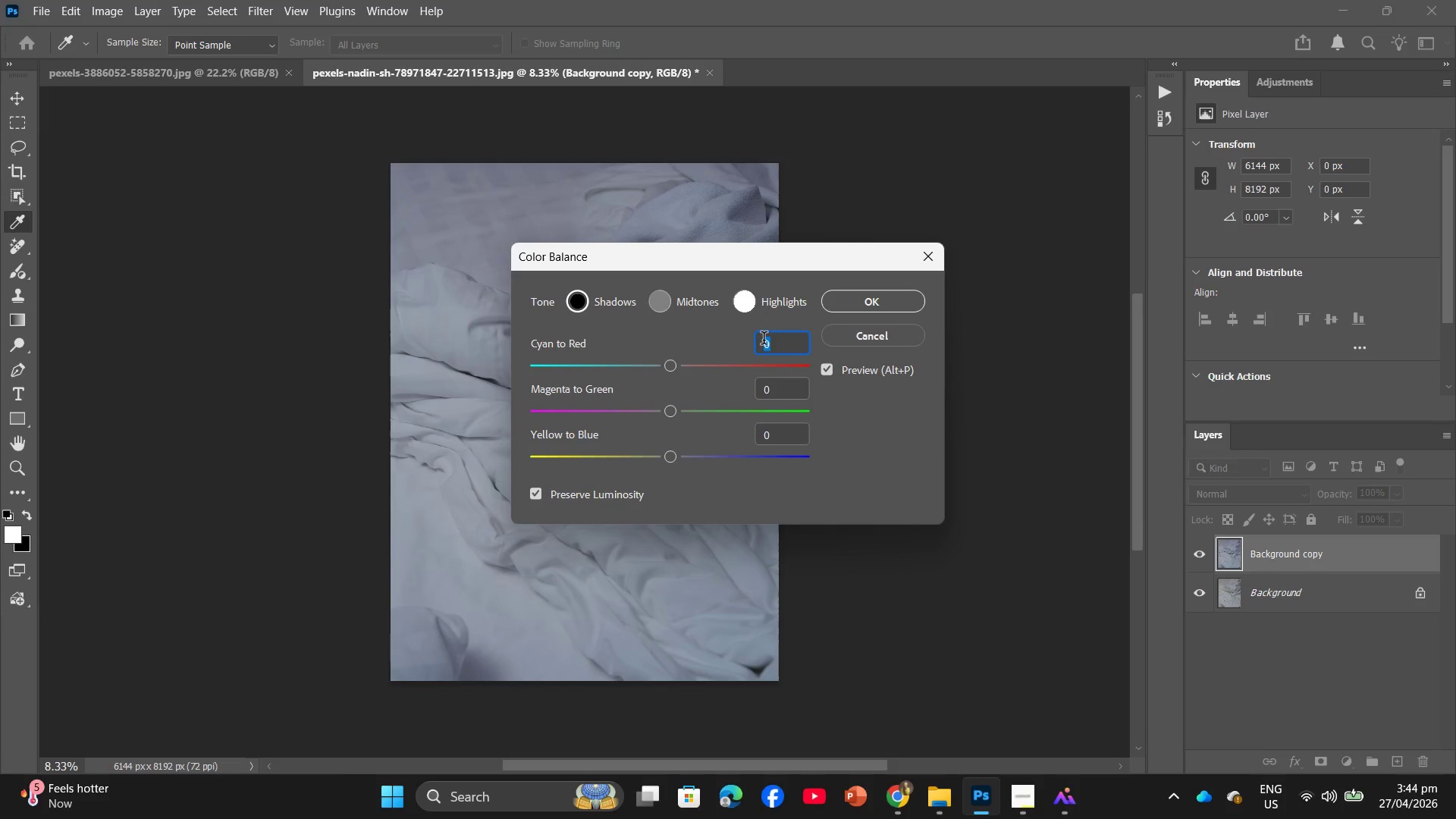 
key(Minus)
 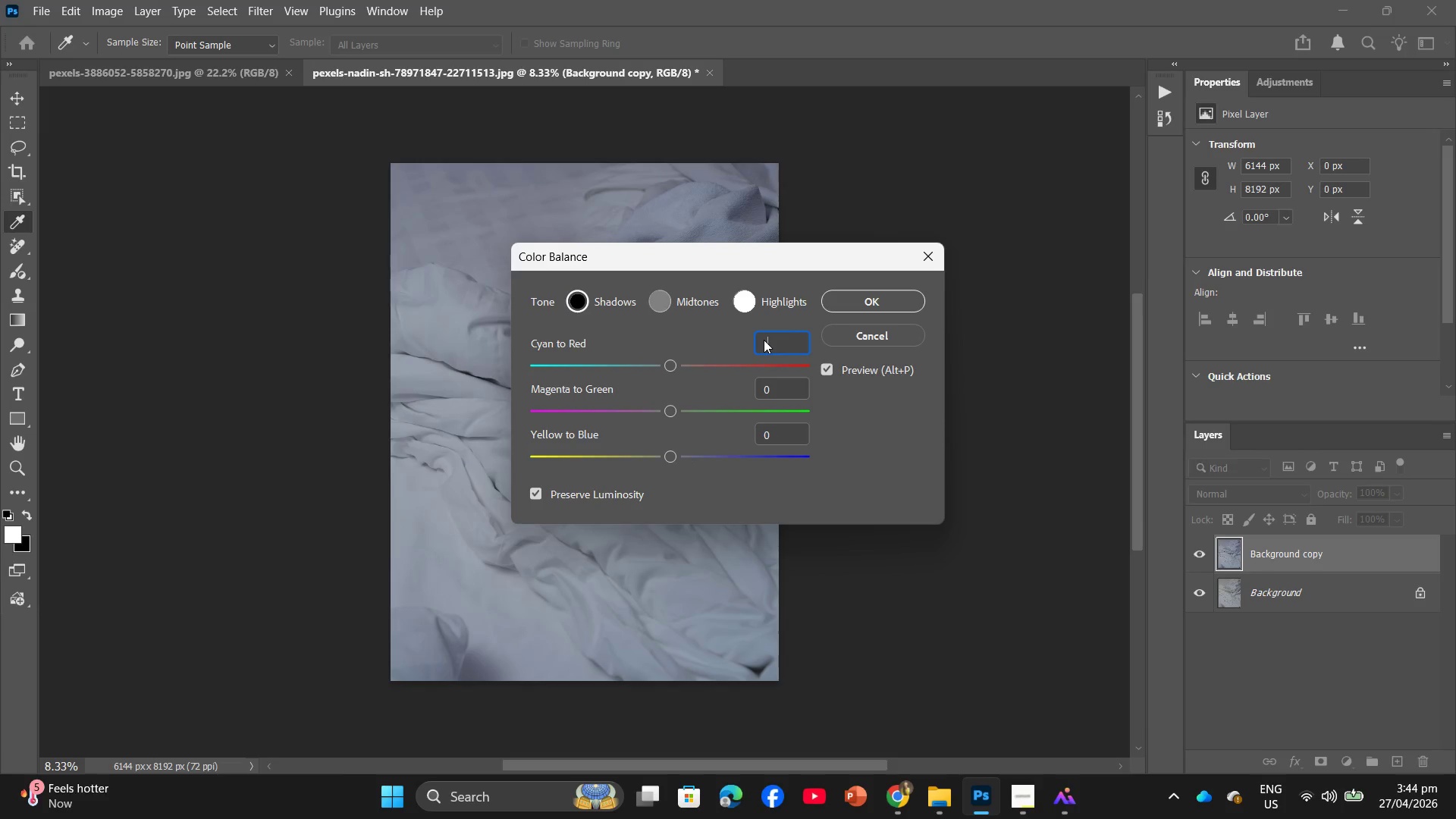 
key(Numpad5)
 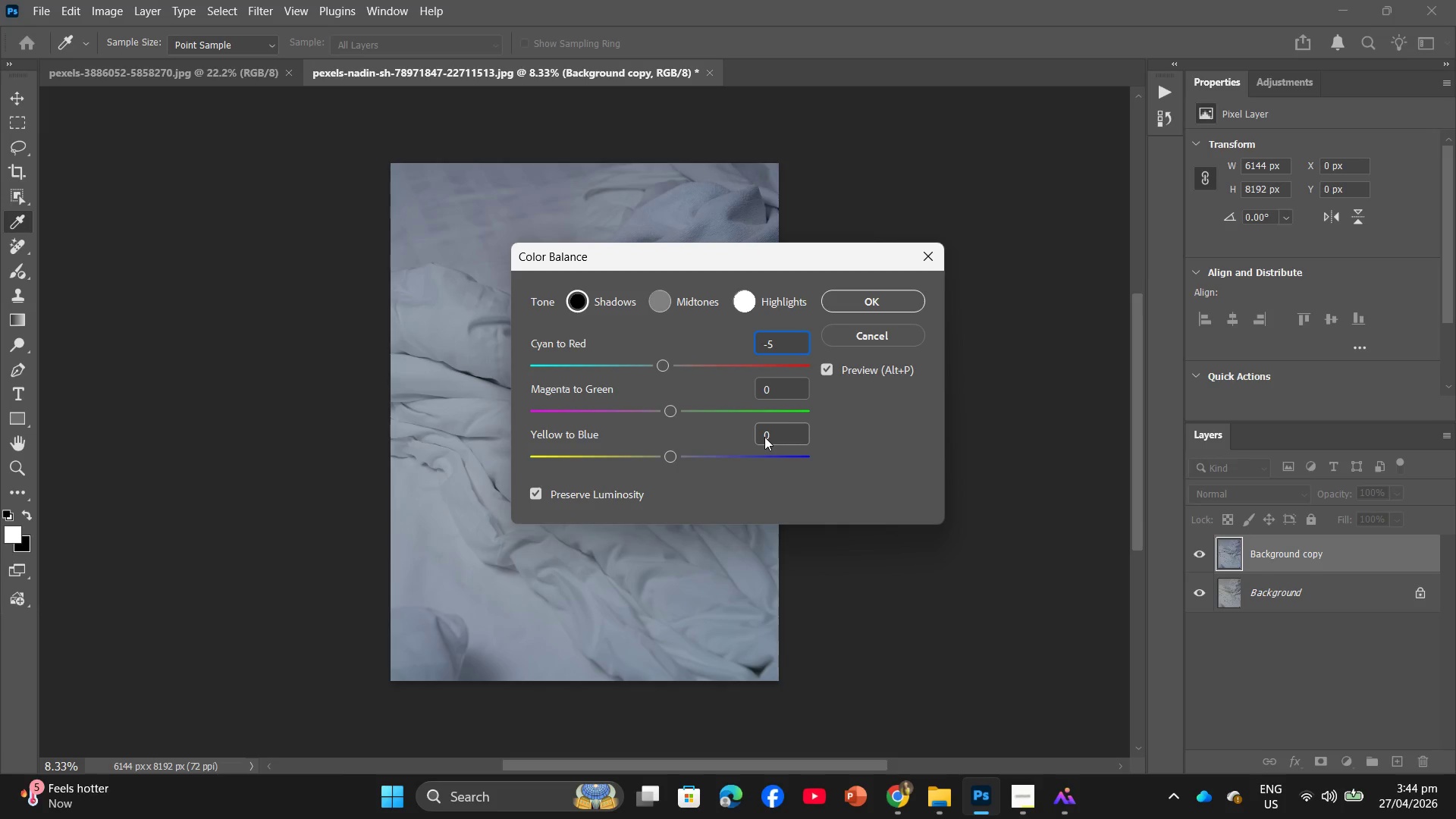 
left_click_drag(start_coordinate=[792, 417], to_coordinate=[789, 424])
 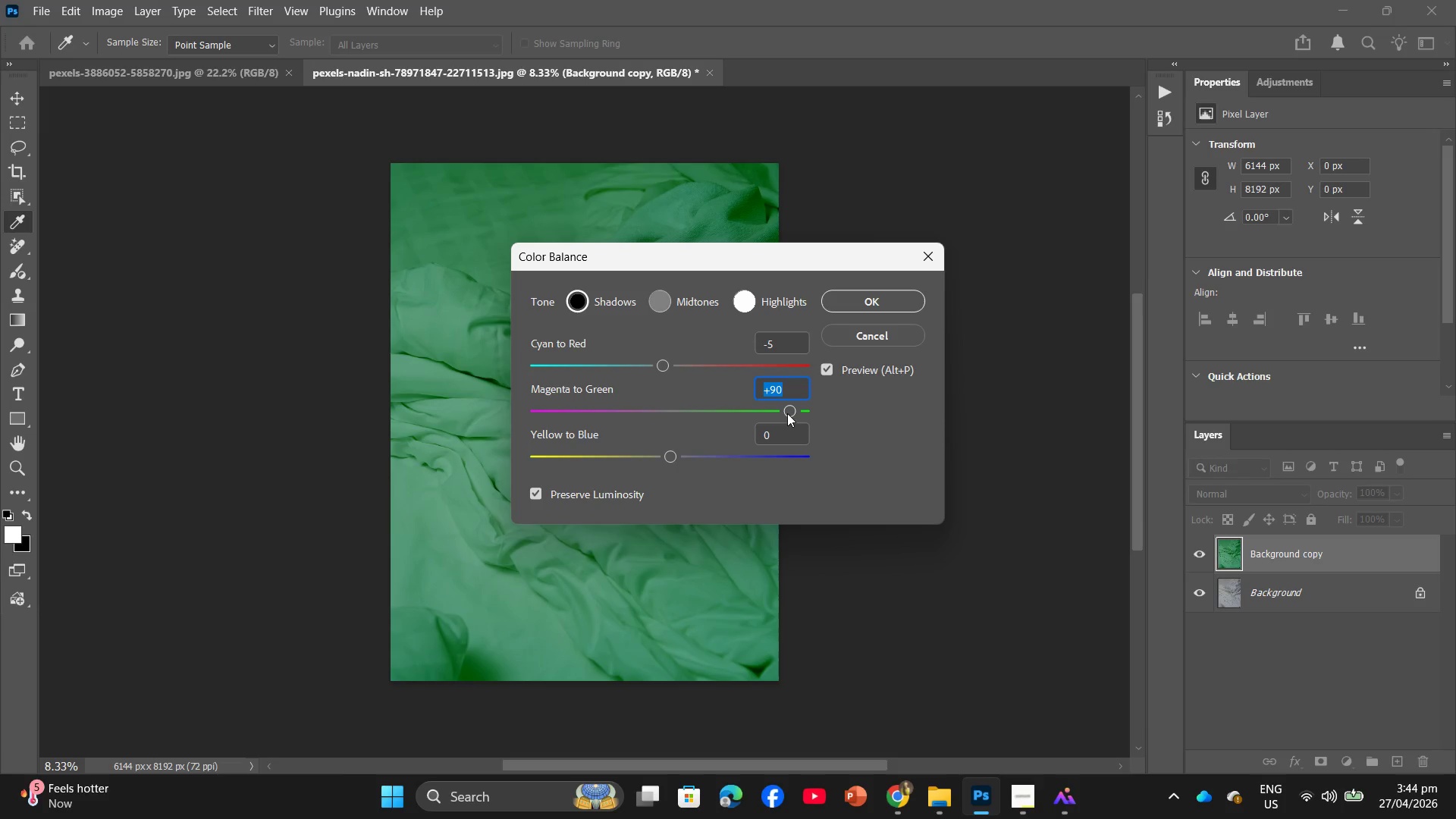 
key(Control+Z)
 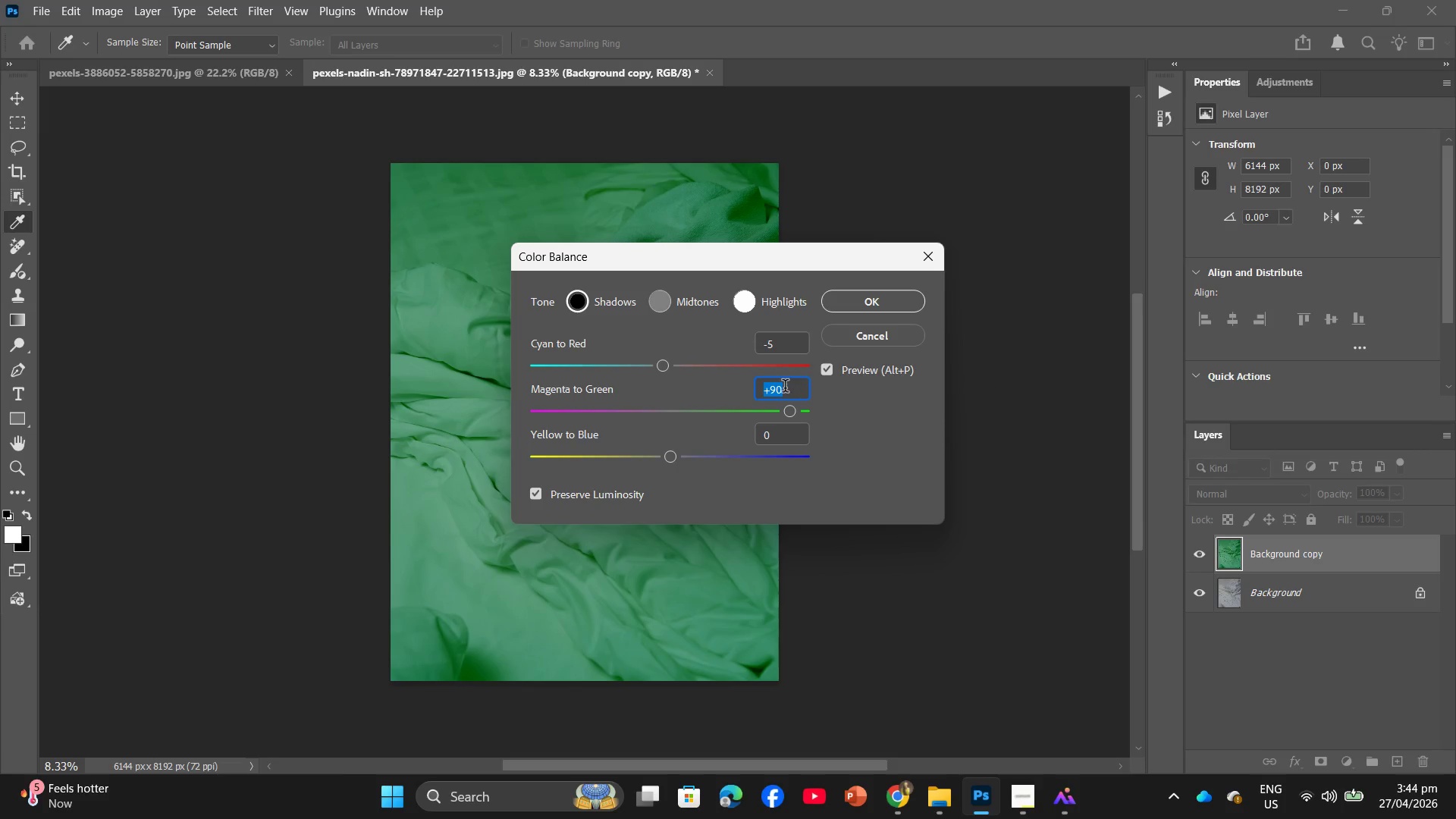 
key(Numpad0)
 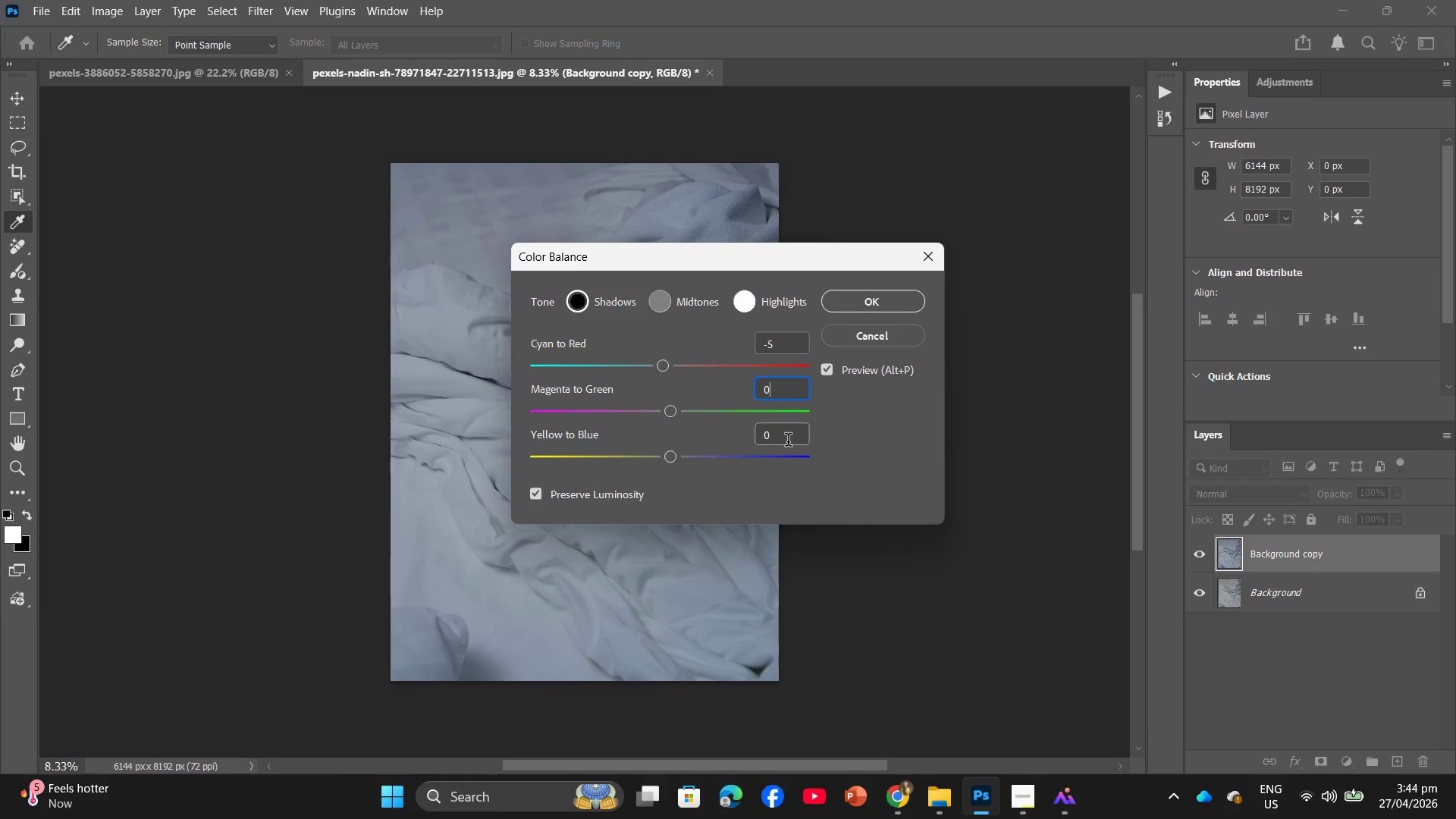 
left_click_drag(start_coordinate=[788, 441], to_coordinate=[747, 454])
 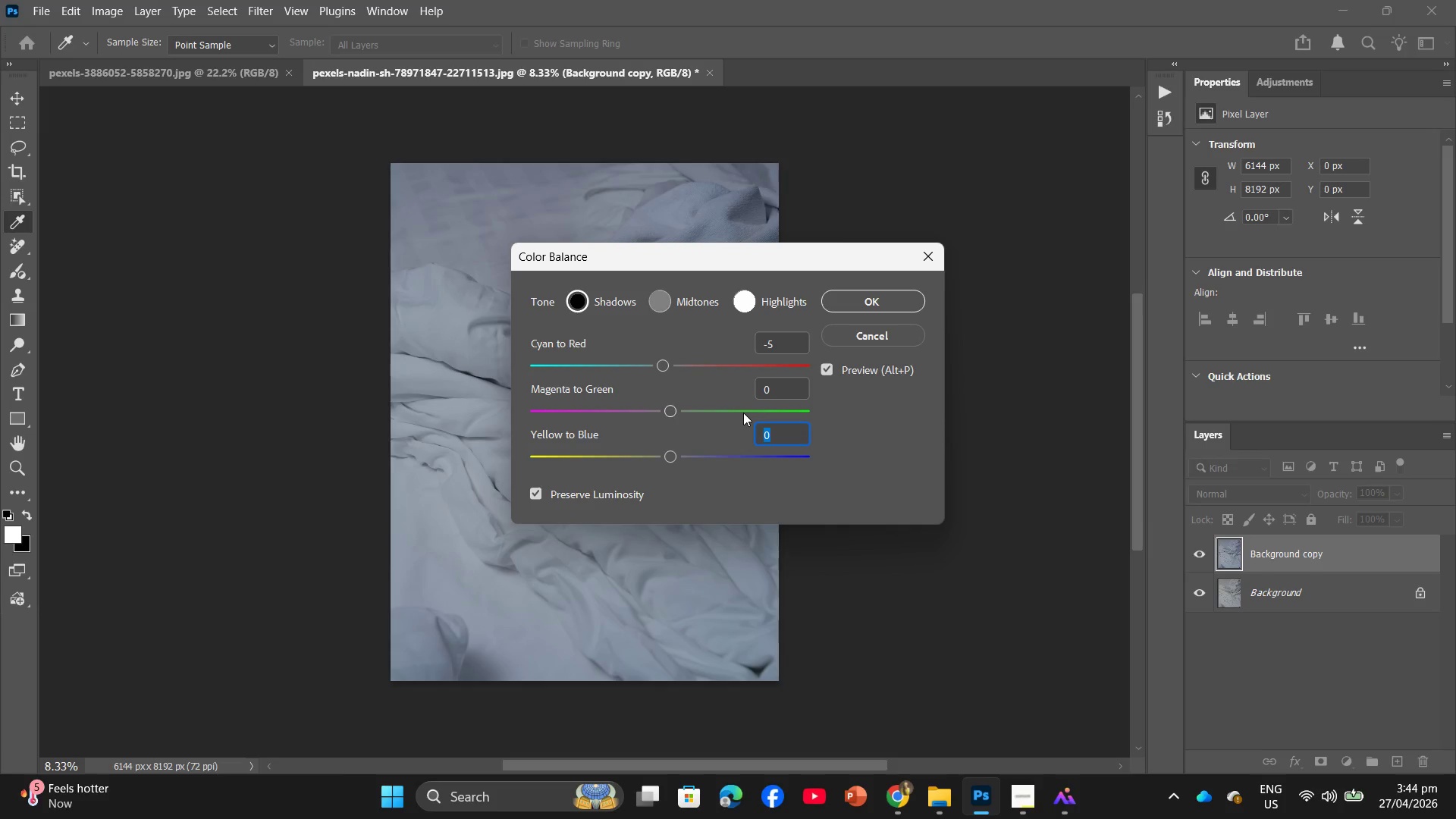 
wait(5.39)
 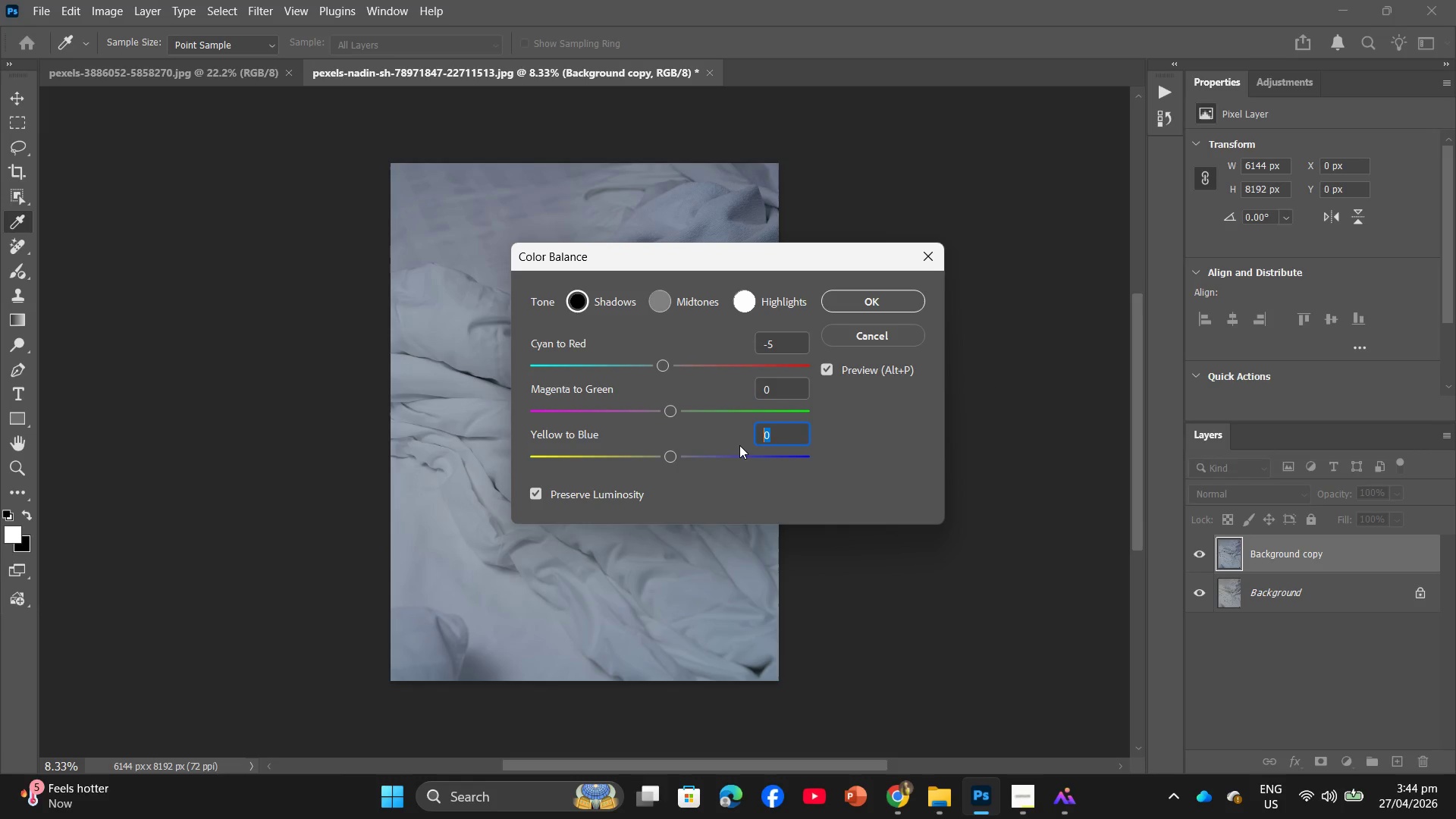 
key(Shift+ShiftRight)
 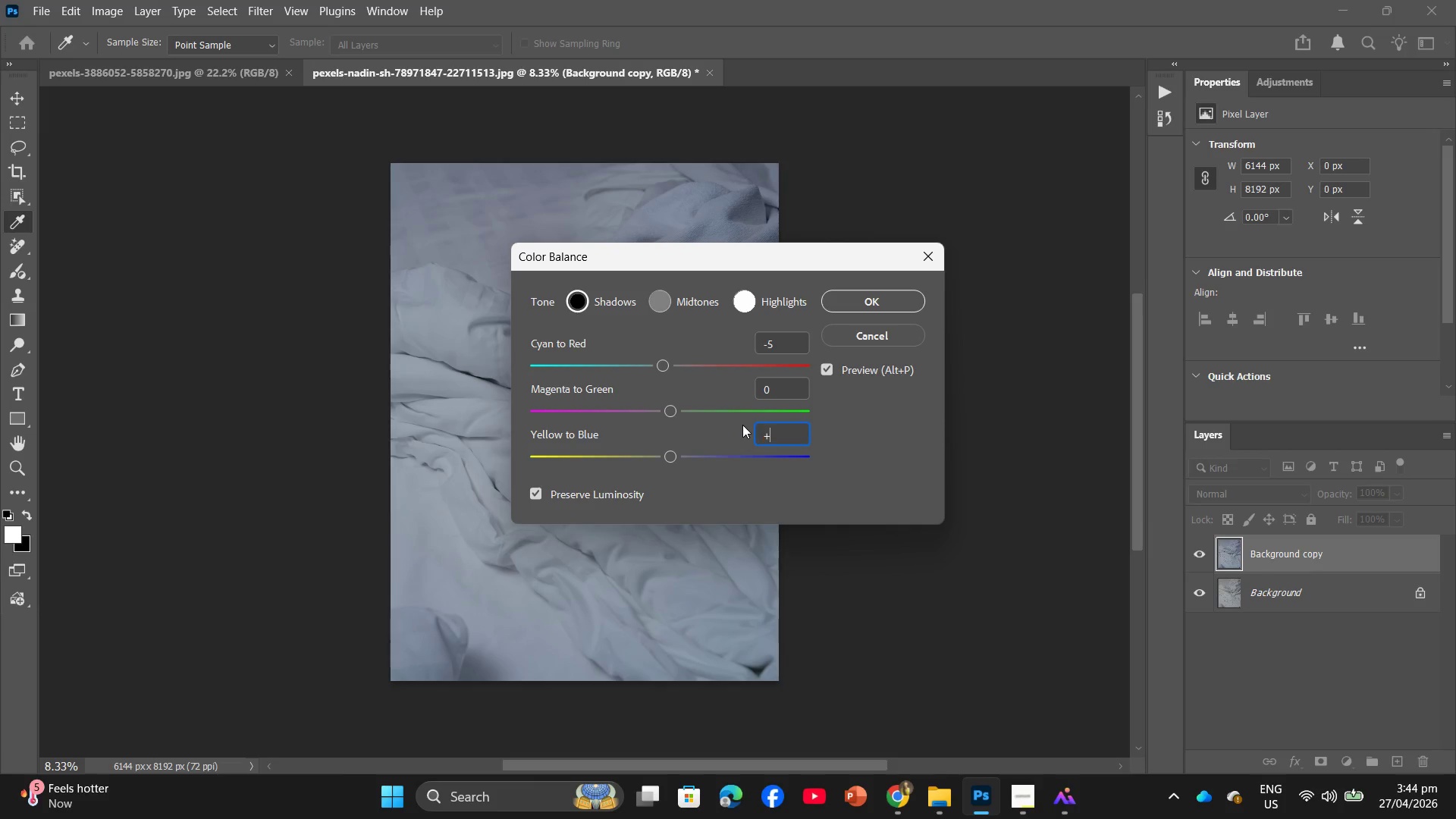 
key(Shift+Equal)
 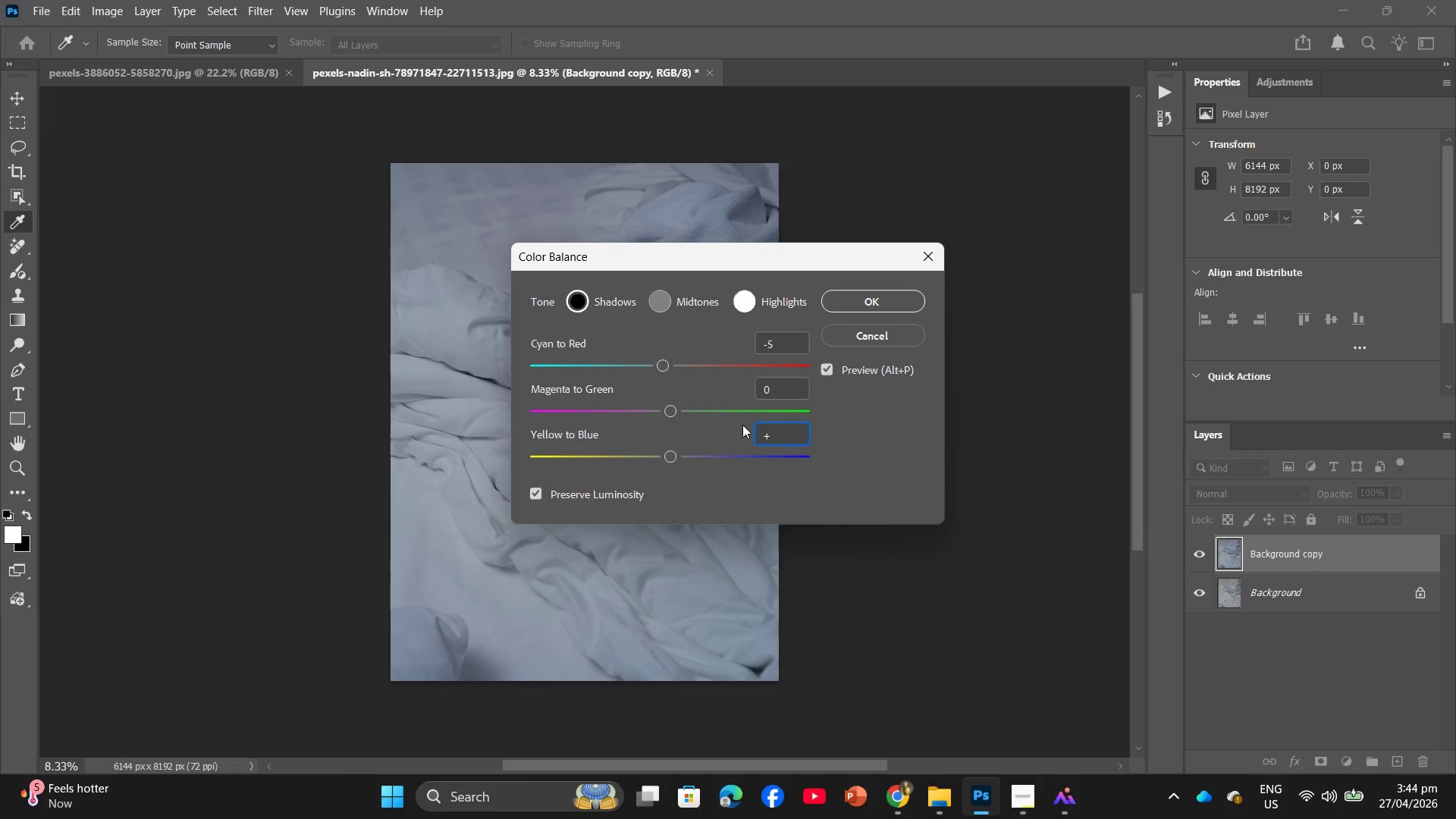 
key(Numpad1)
 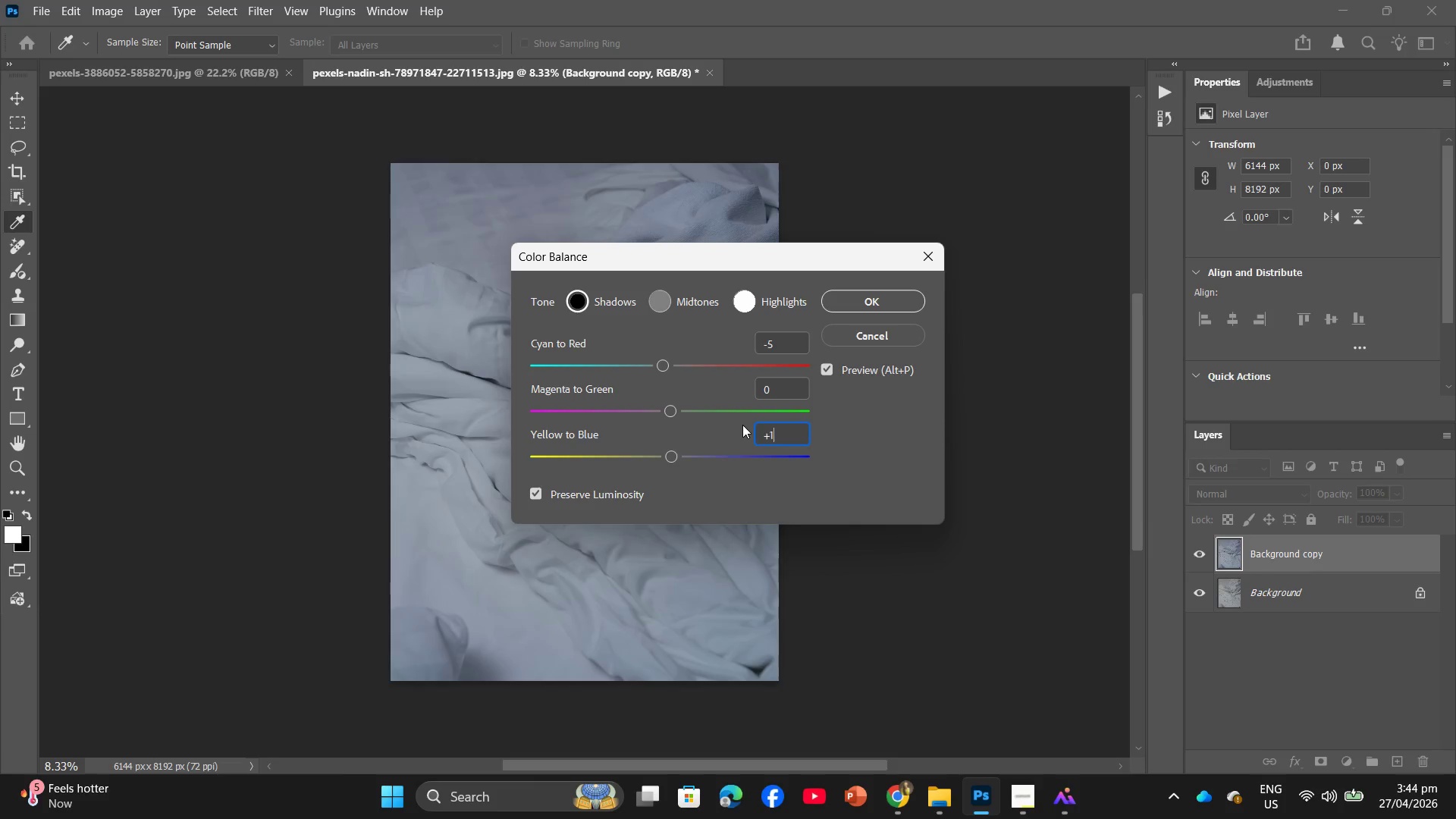 
key(Numpad0)
 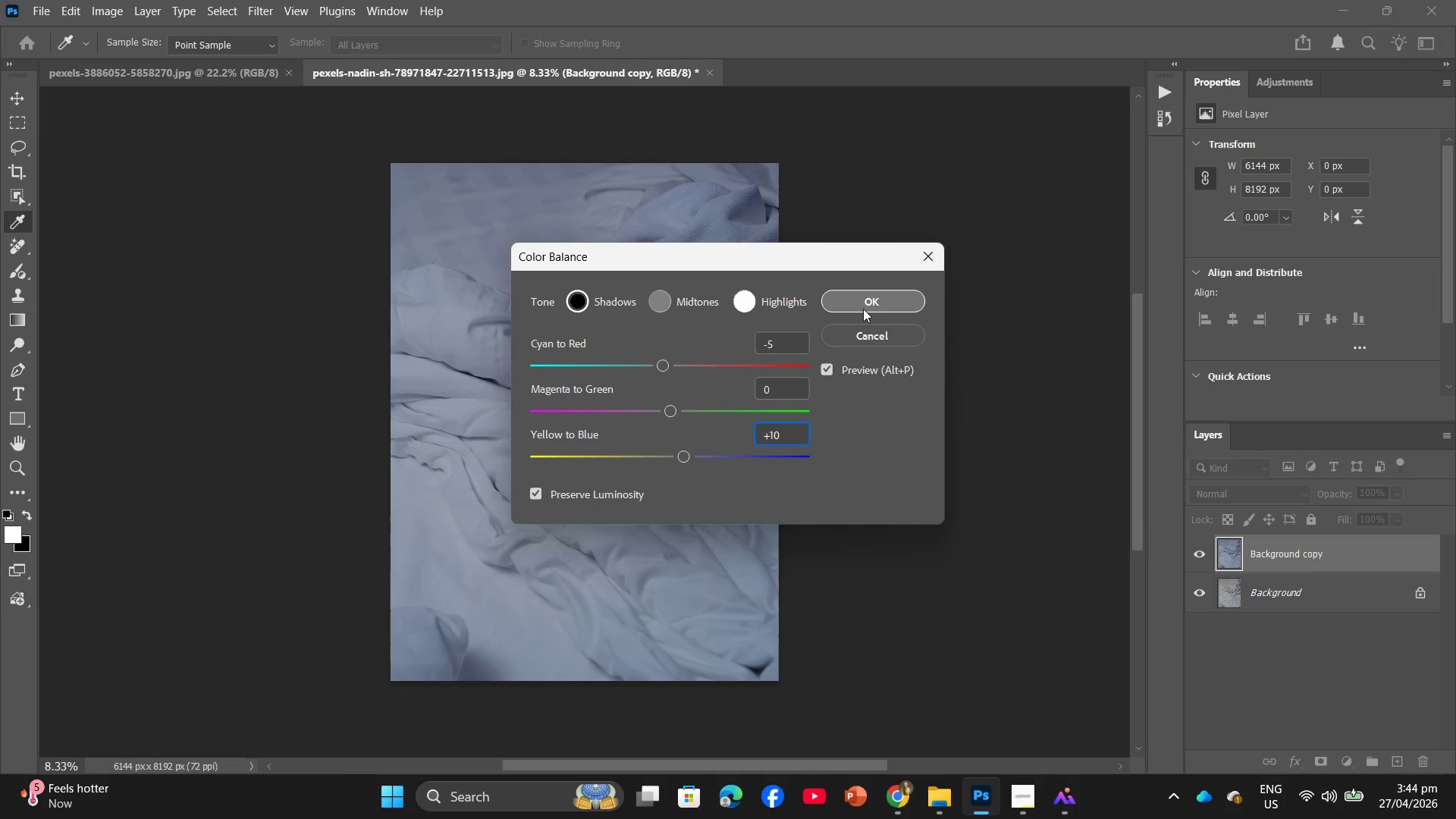 
left_click([863, 308])
 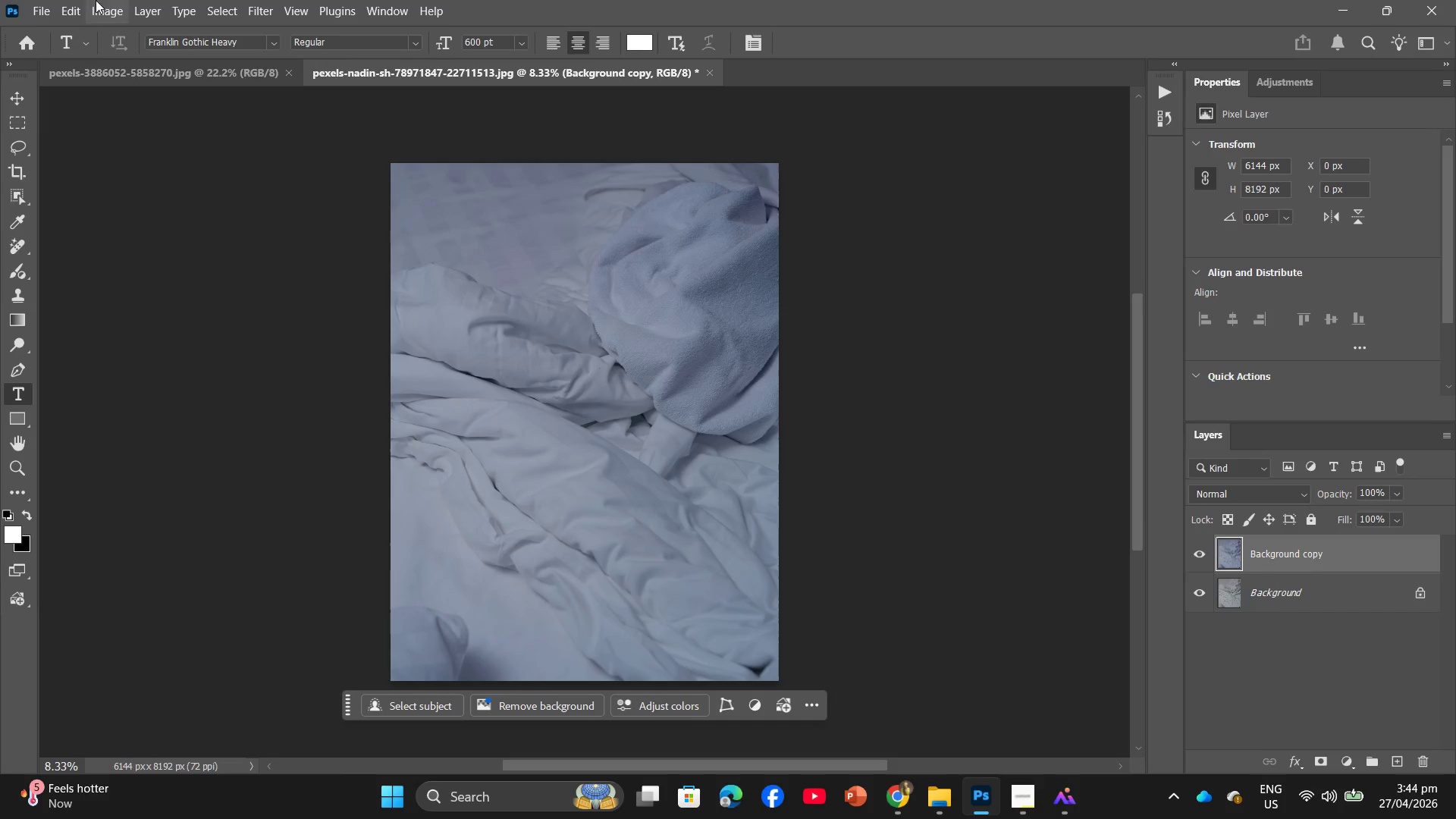 
left_click([102, 11])
 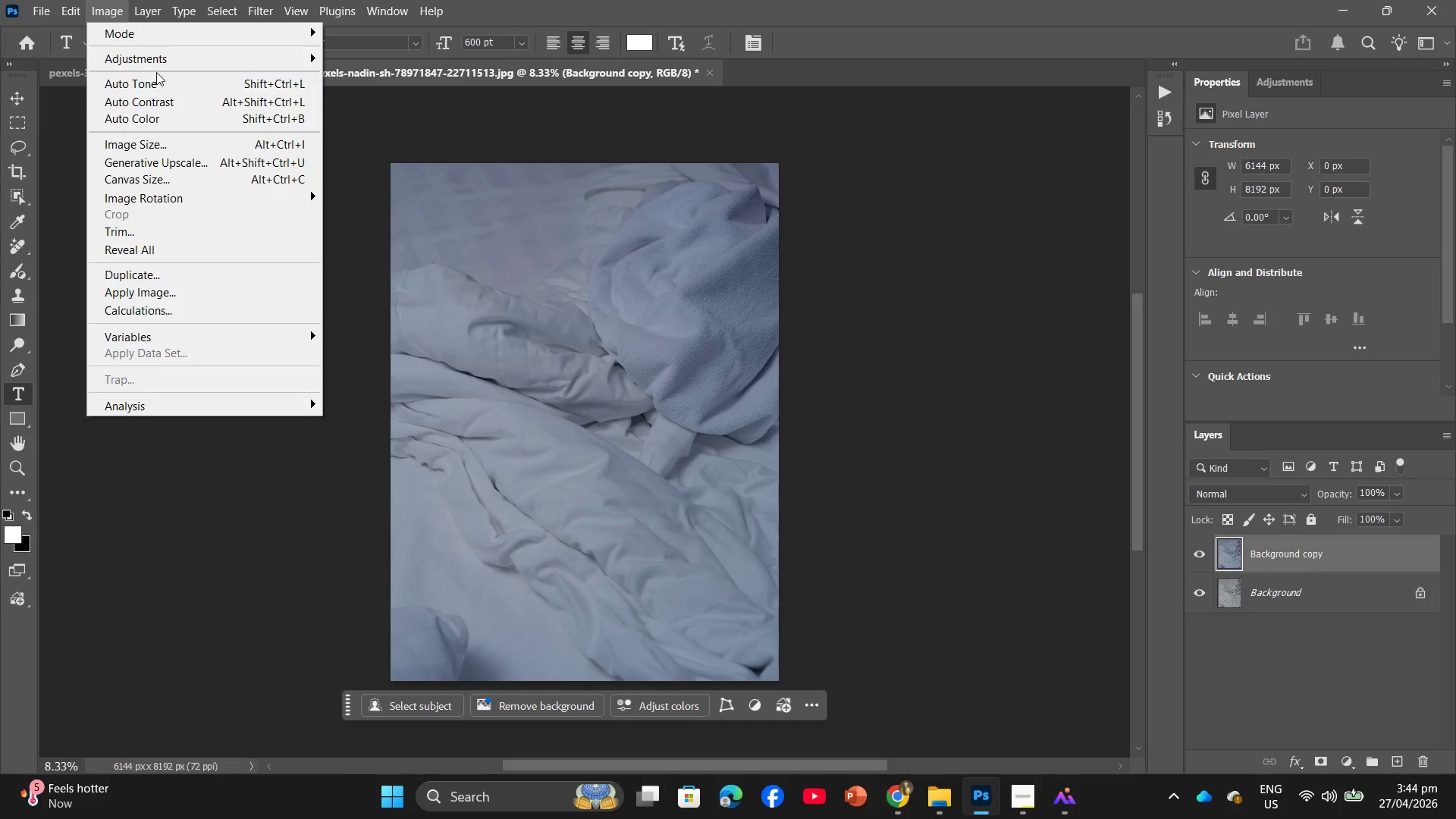 
left_click([161, 65])
 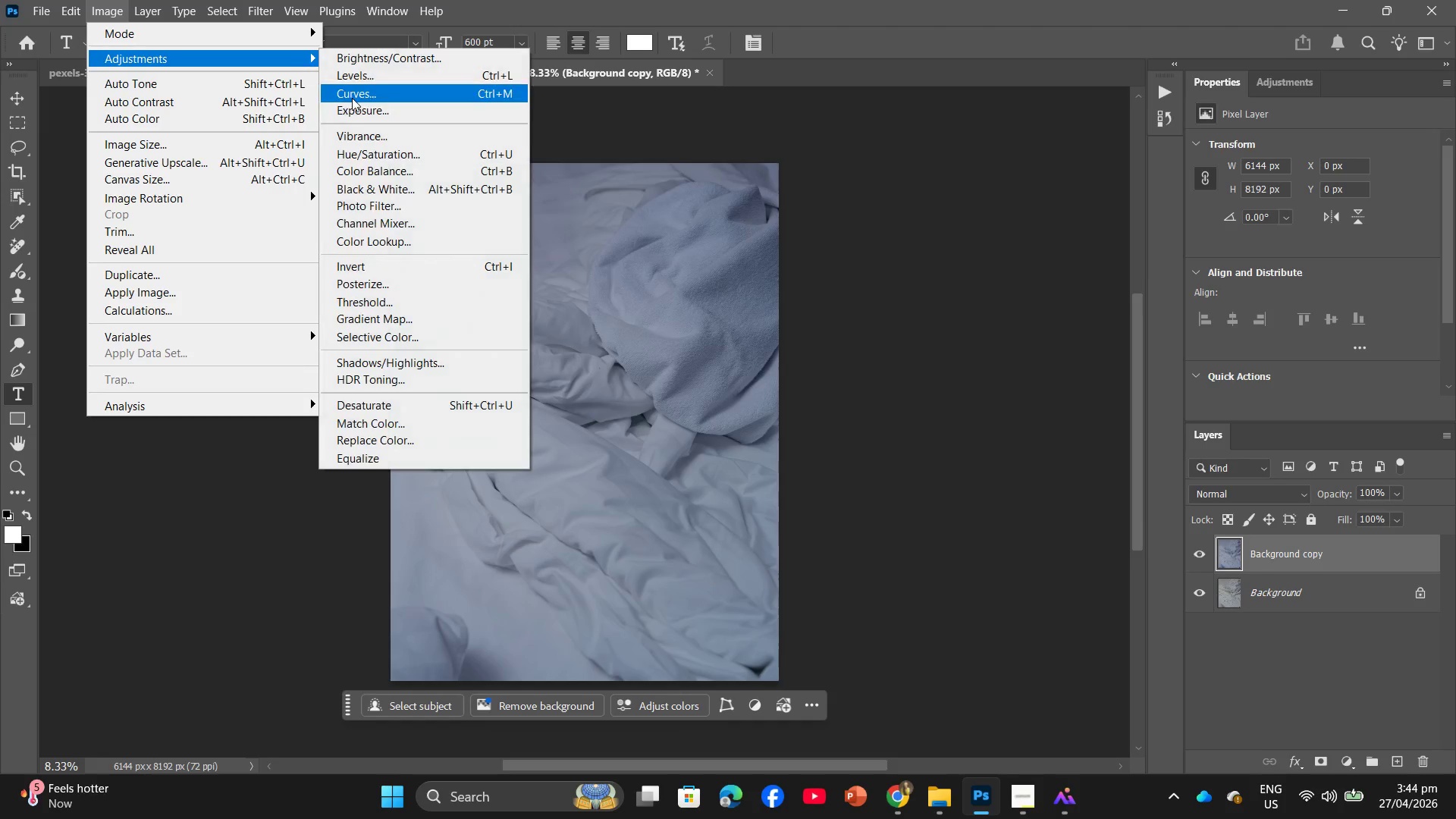 
left_click([369, 168])
 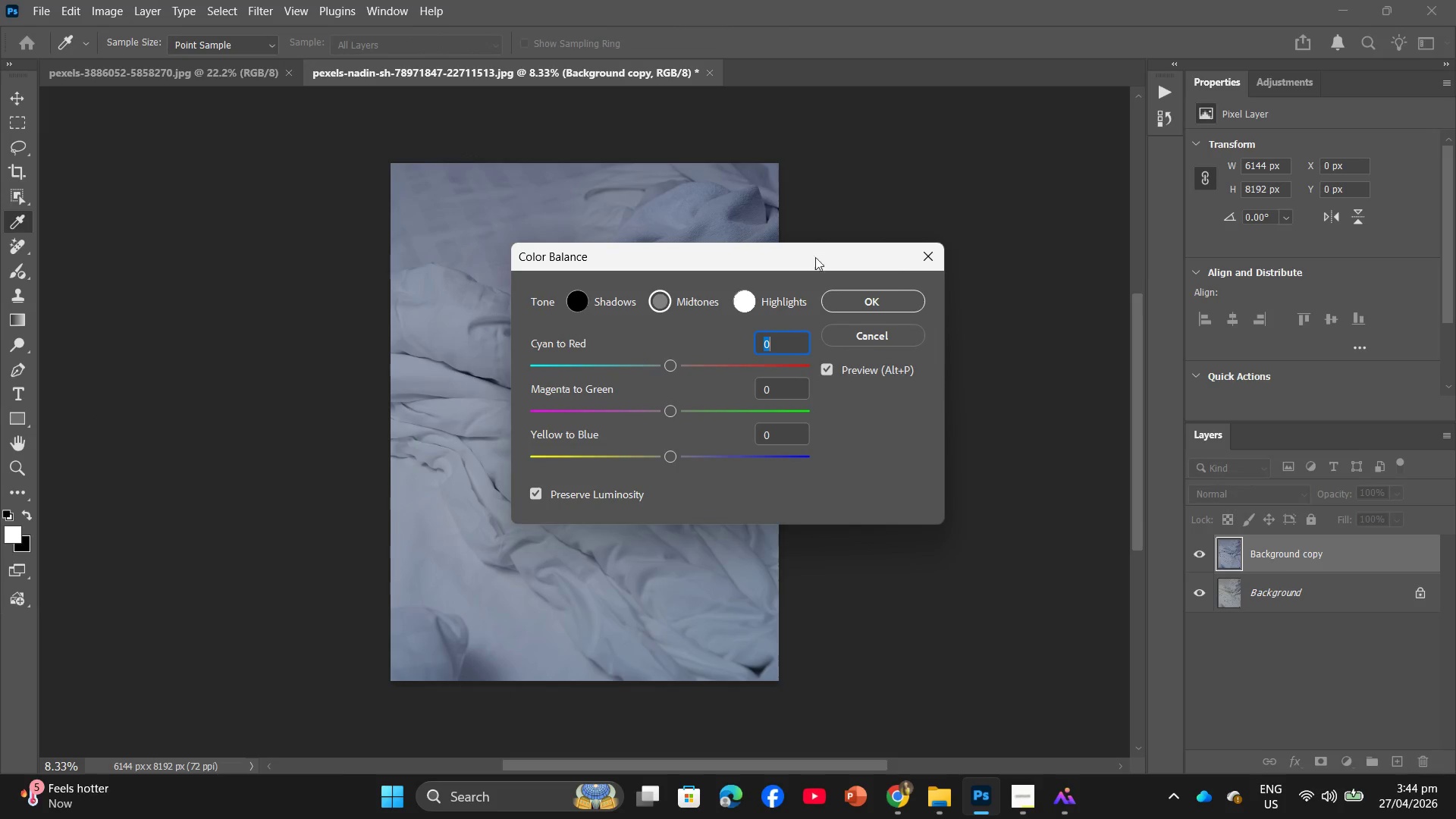 
left_click([927, 260])
 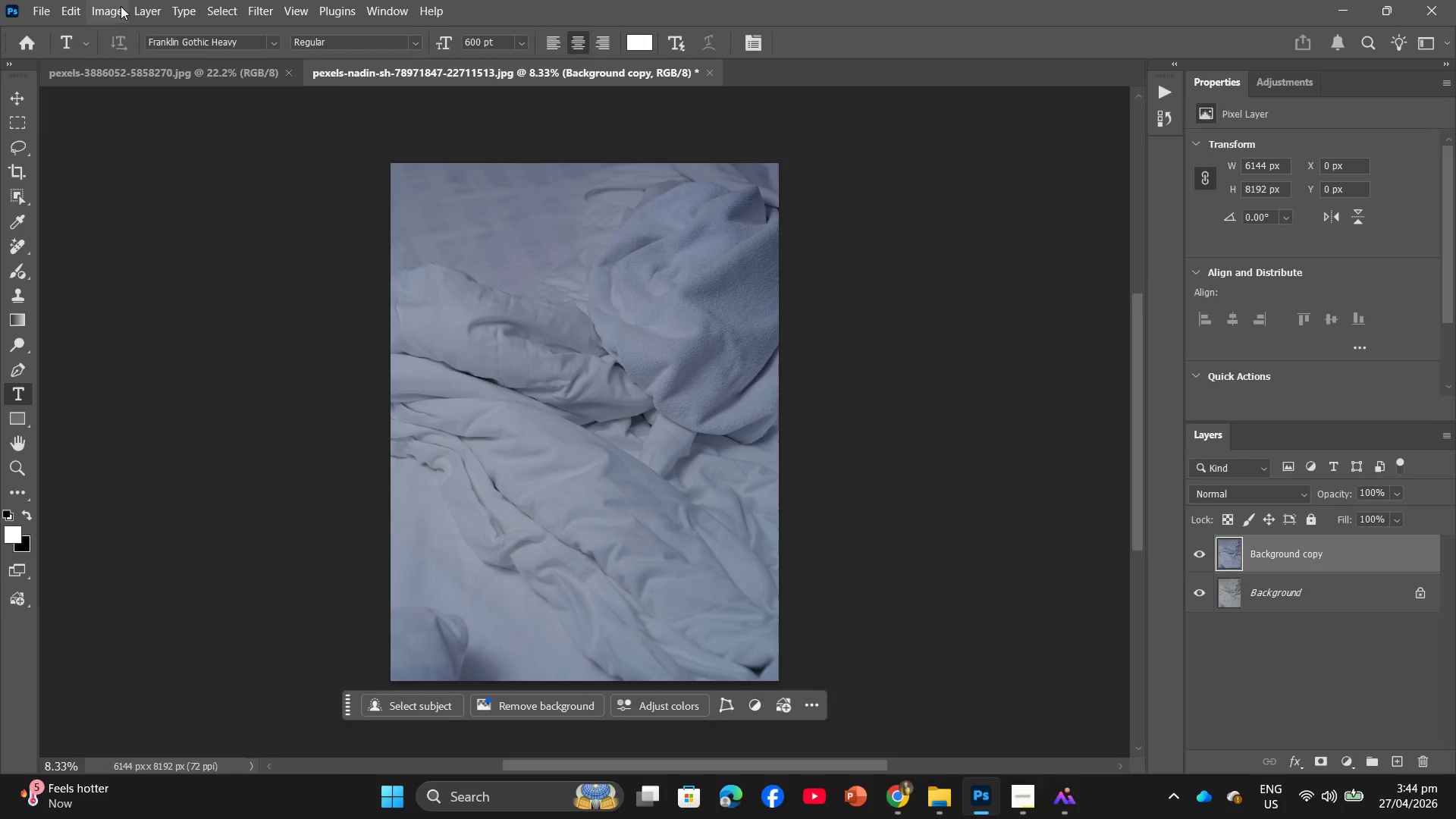 
left_click([118, 6])
 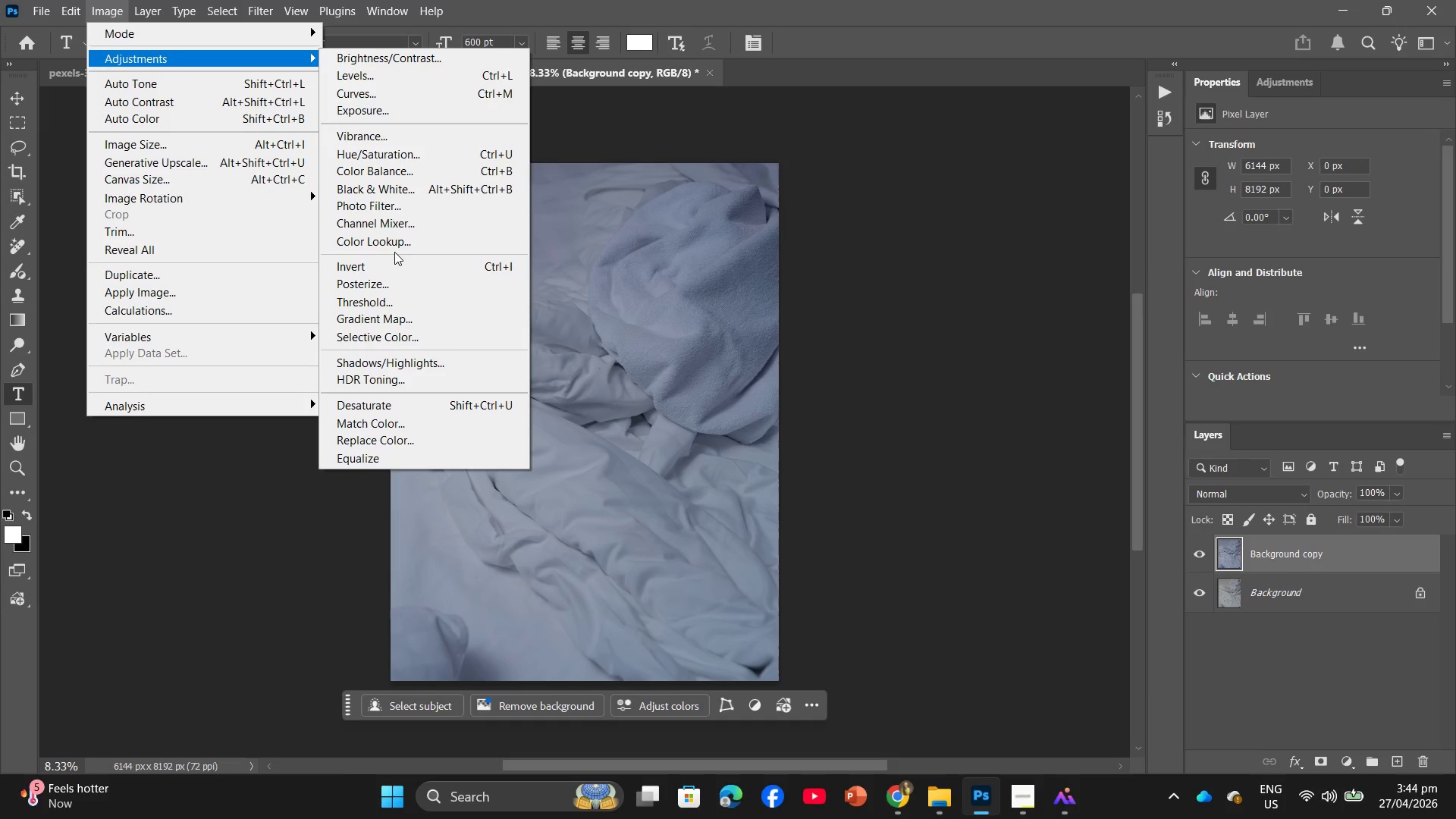 
left_click([391, 203])
 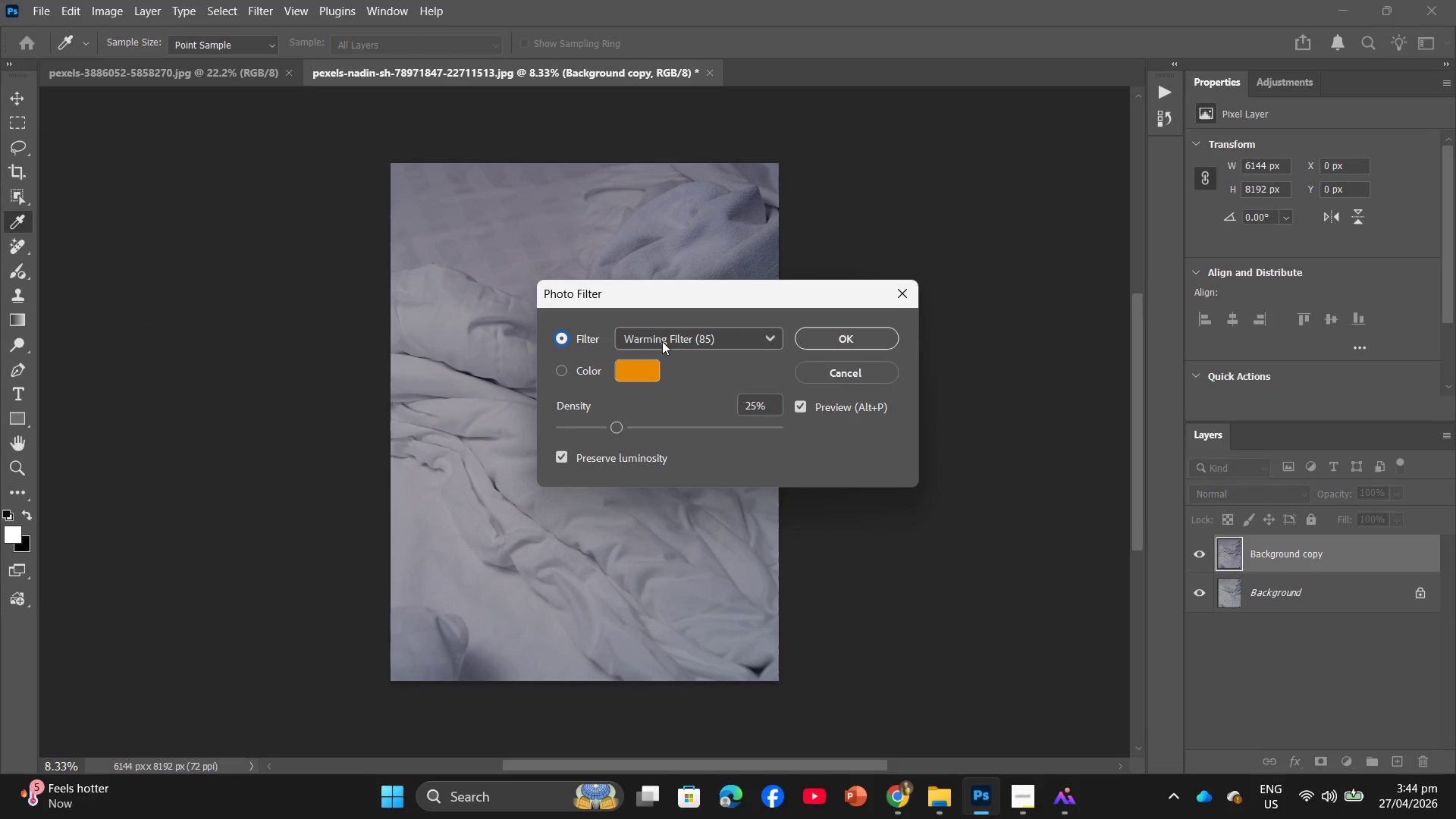 
left_click([661, 338])
 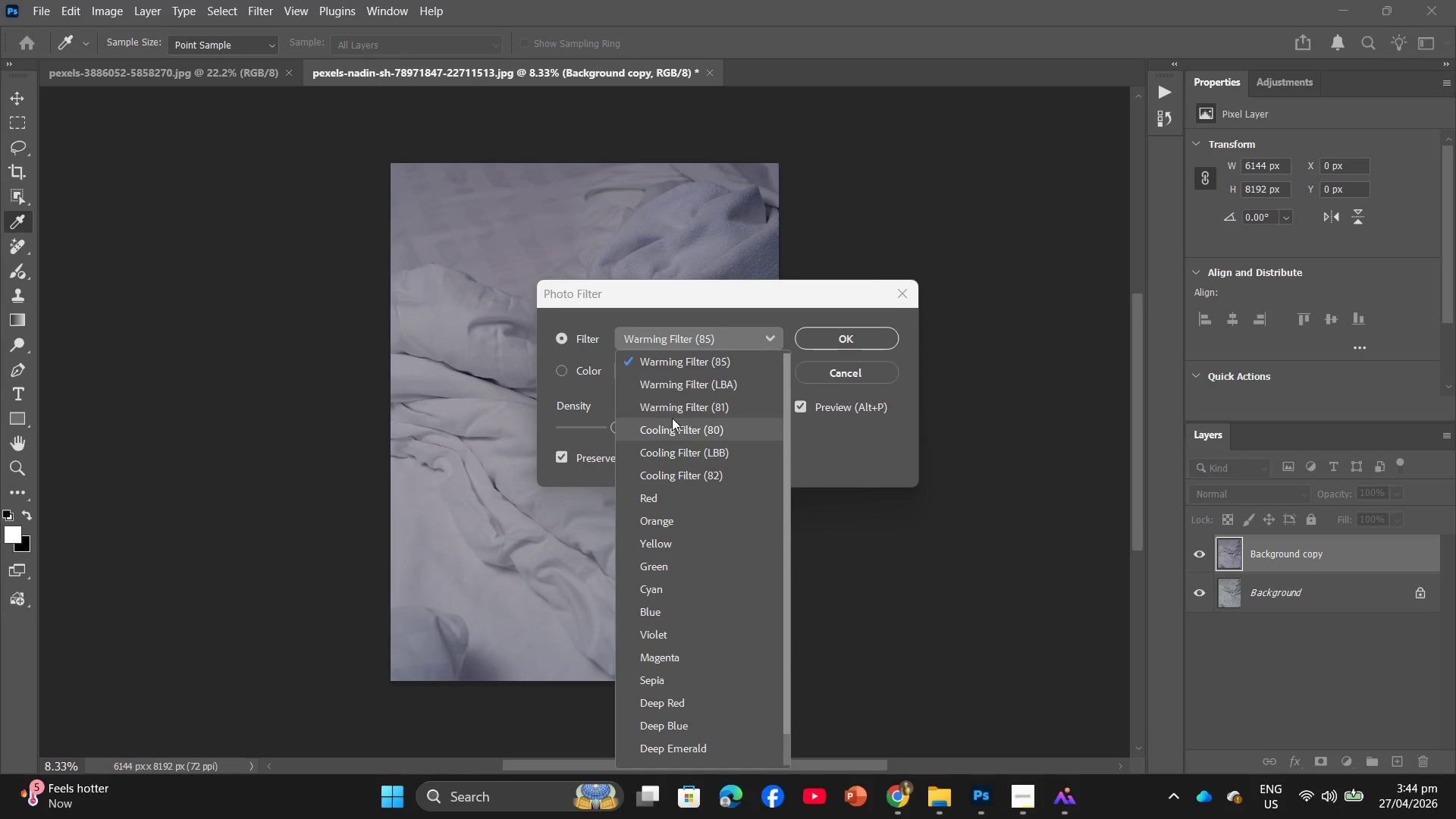 
left_click_drag(start_coordinate=[674, 412], to_coordinate=[676, 425])
 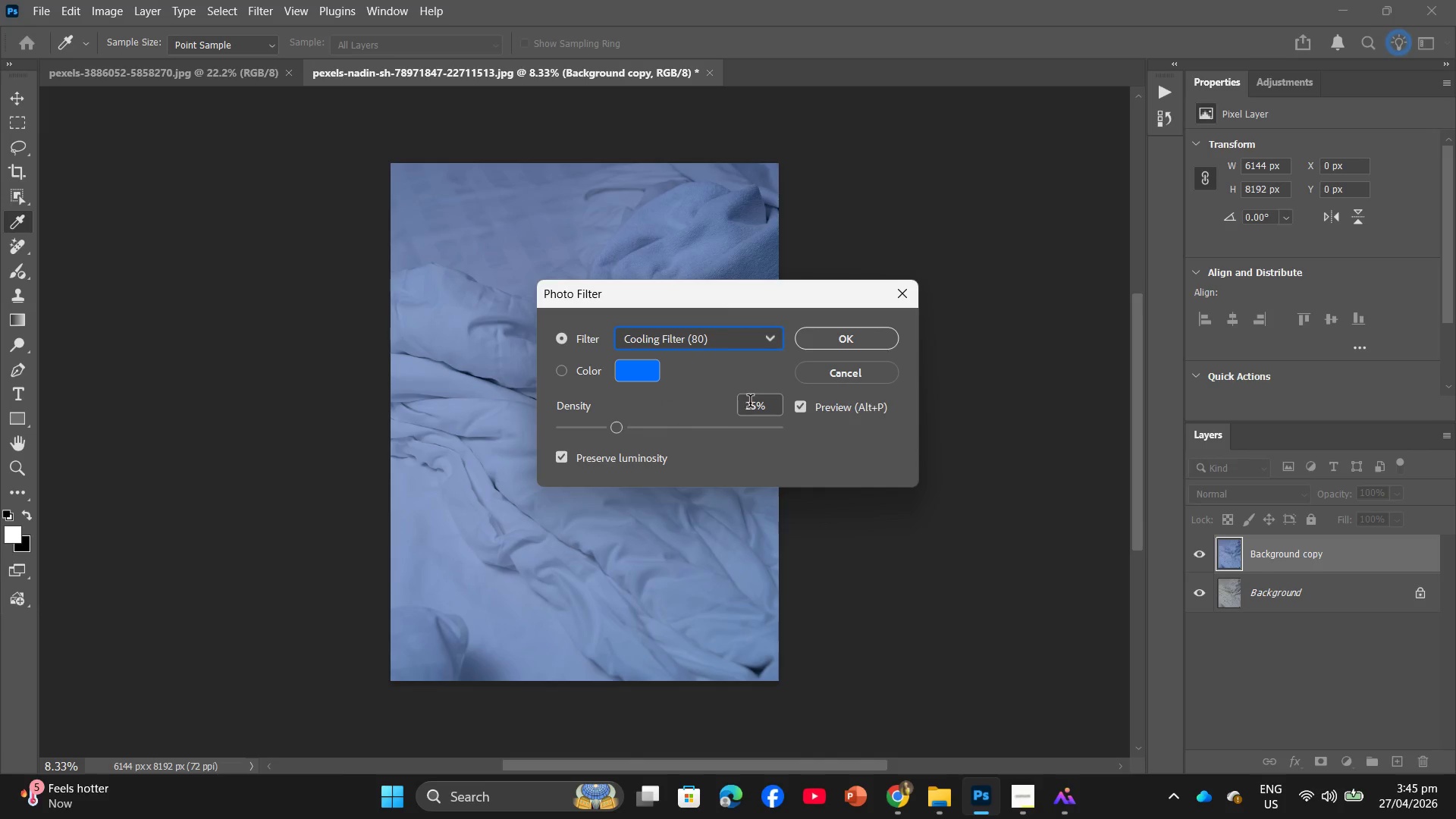 
left_click_drag(start_coordinate=[764, 409], to_coordinate=[739, 413])
 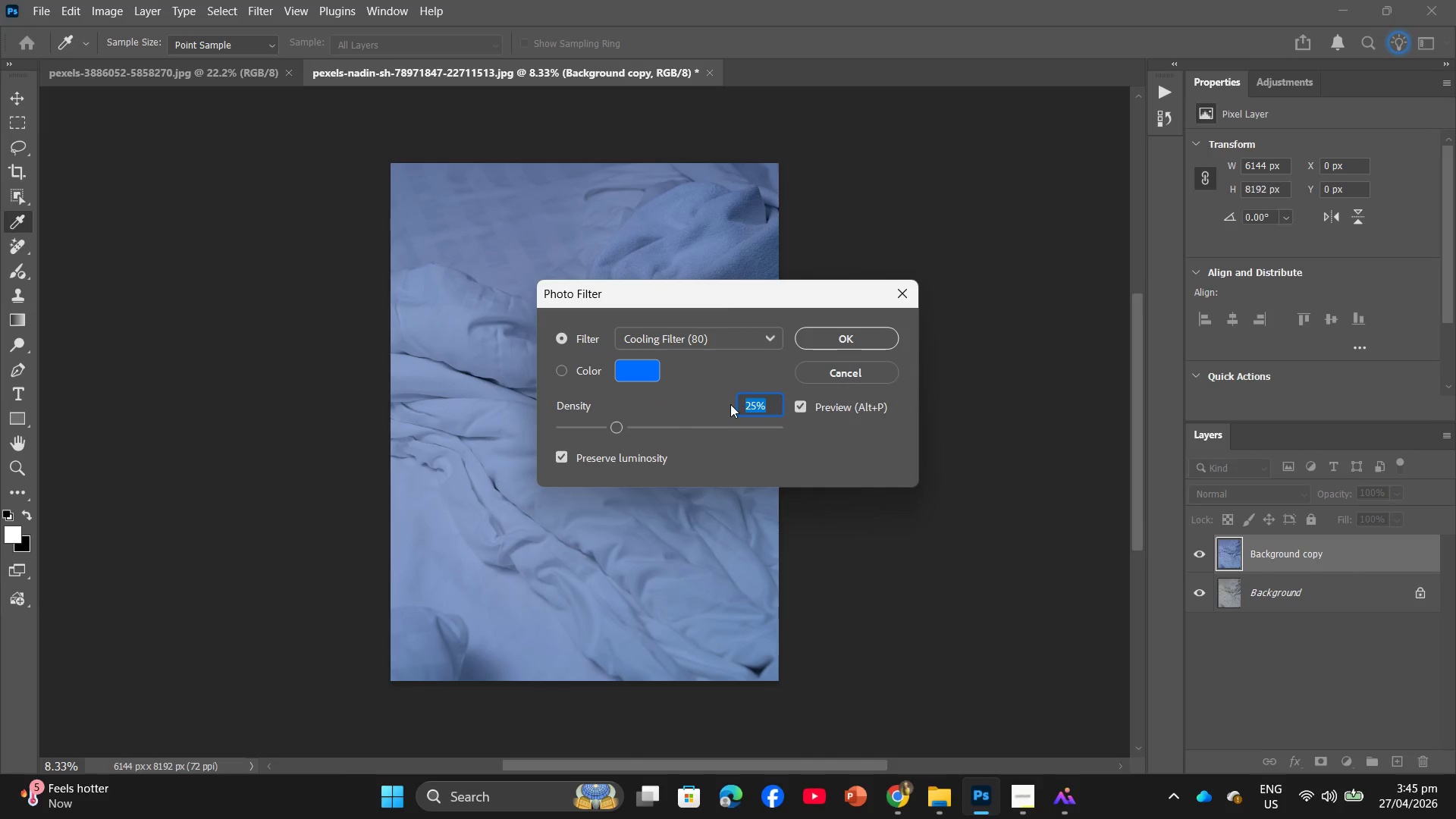 
key(Numpad1)
 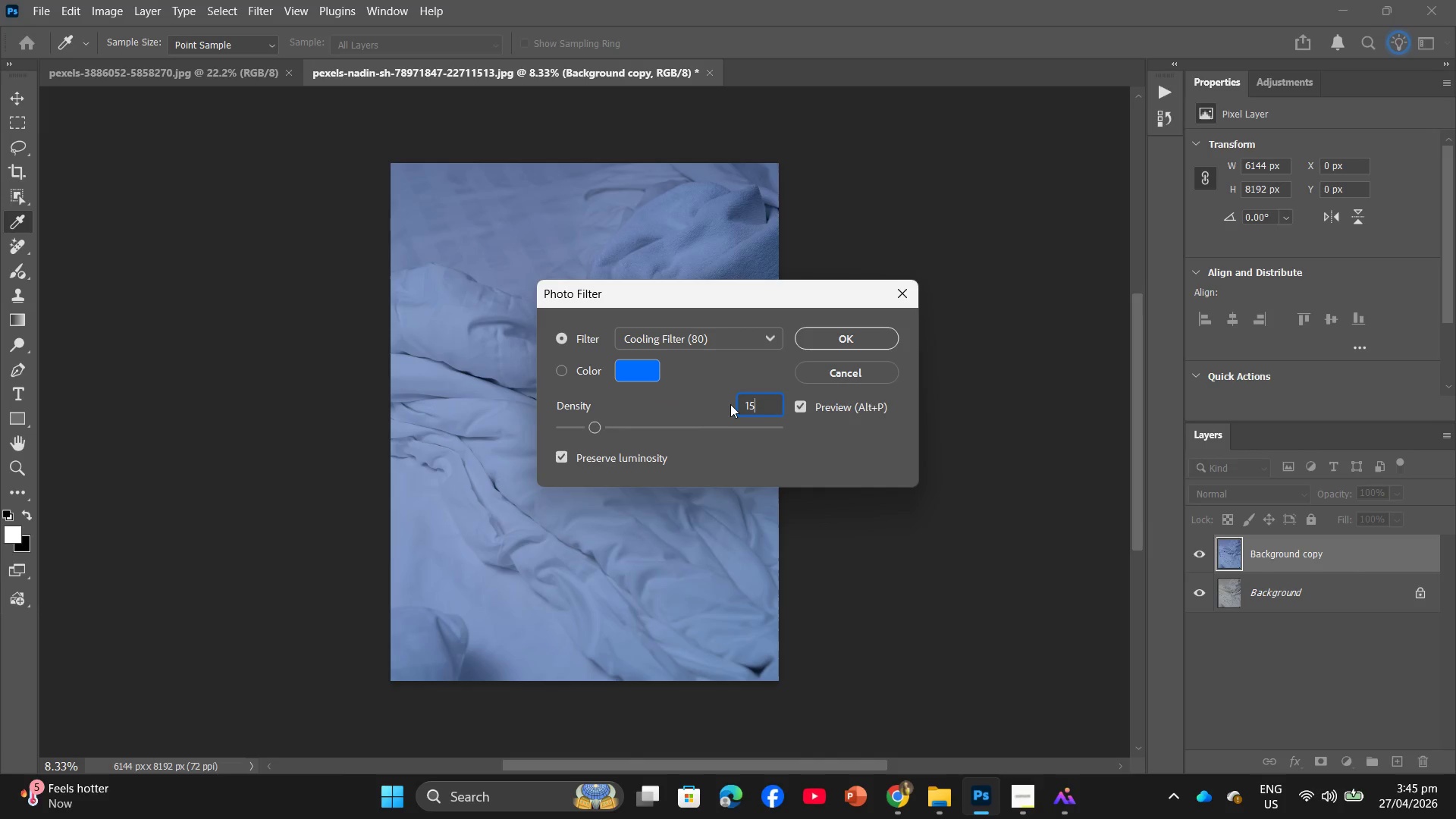 
key(Numpad5)
 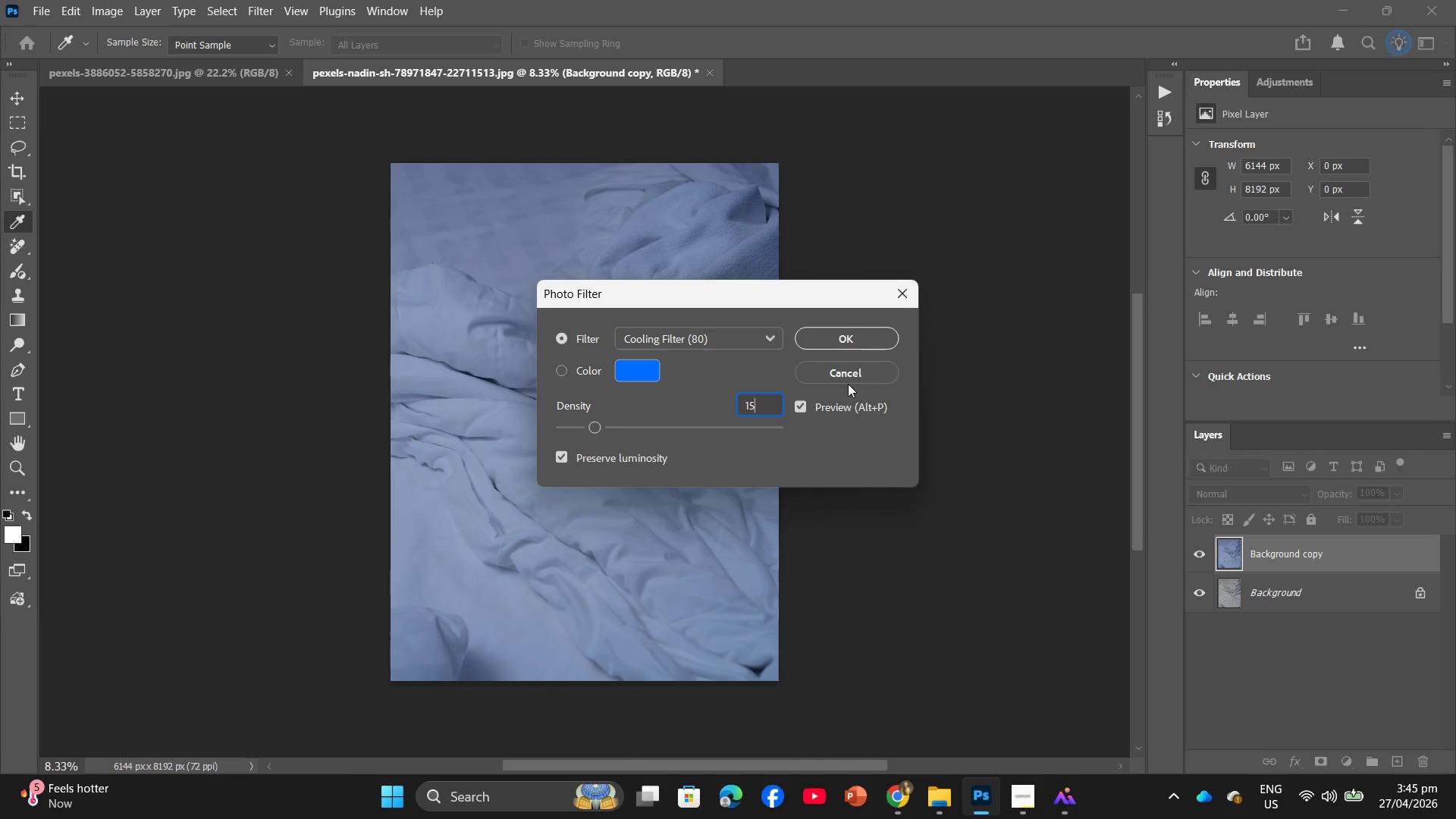 
left_click([855, 339])
 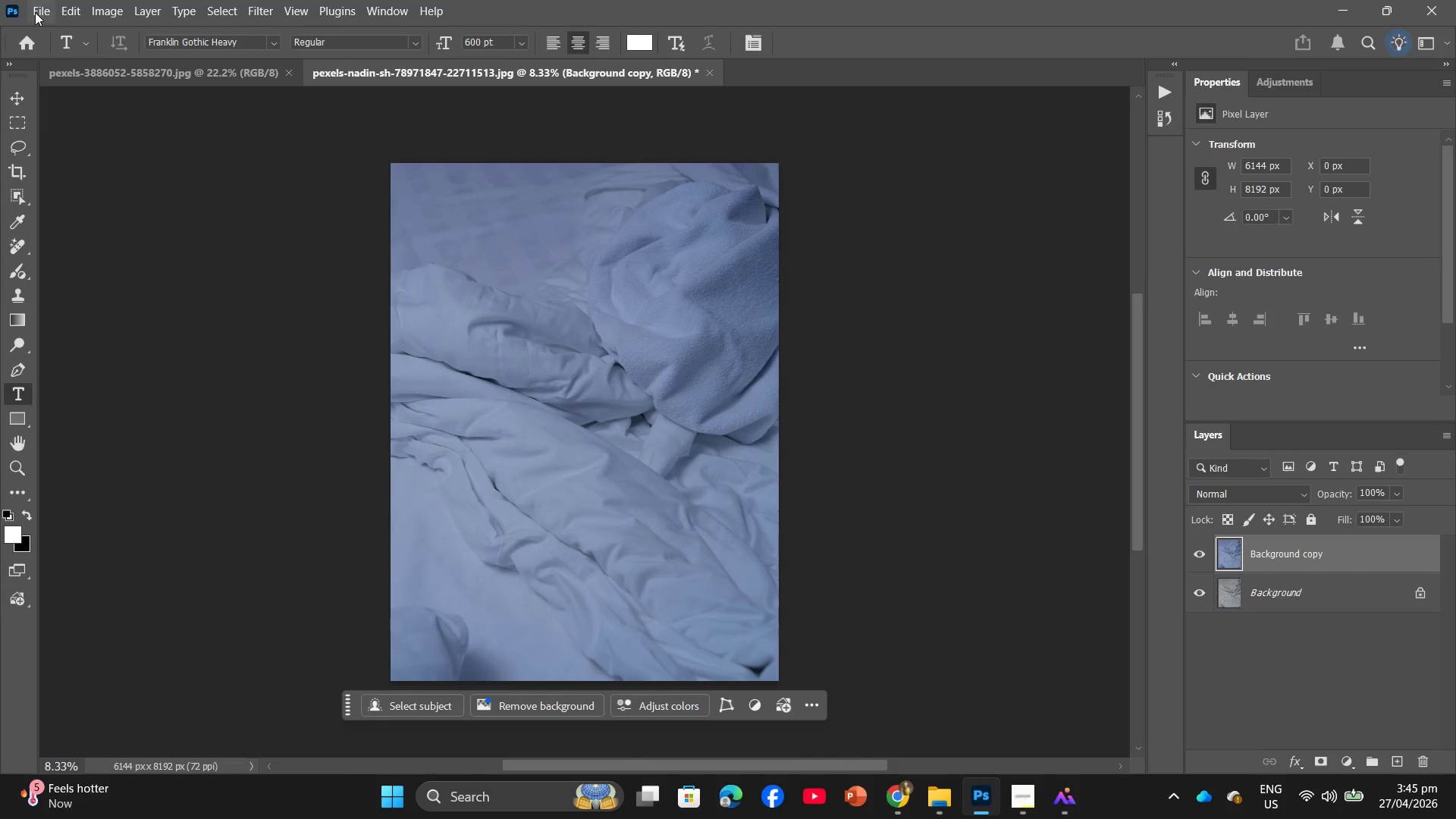 
left_click([39, 12])
 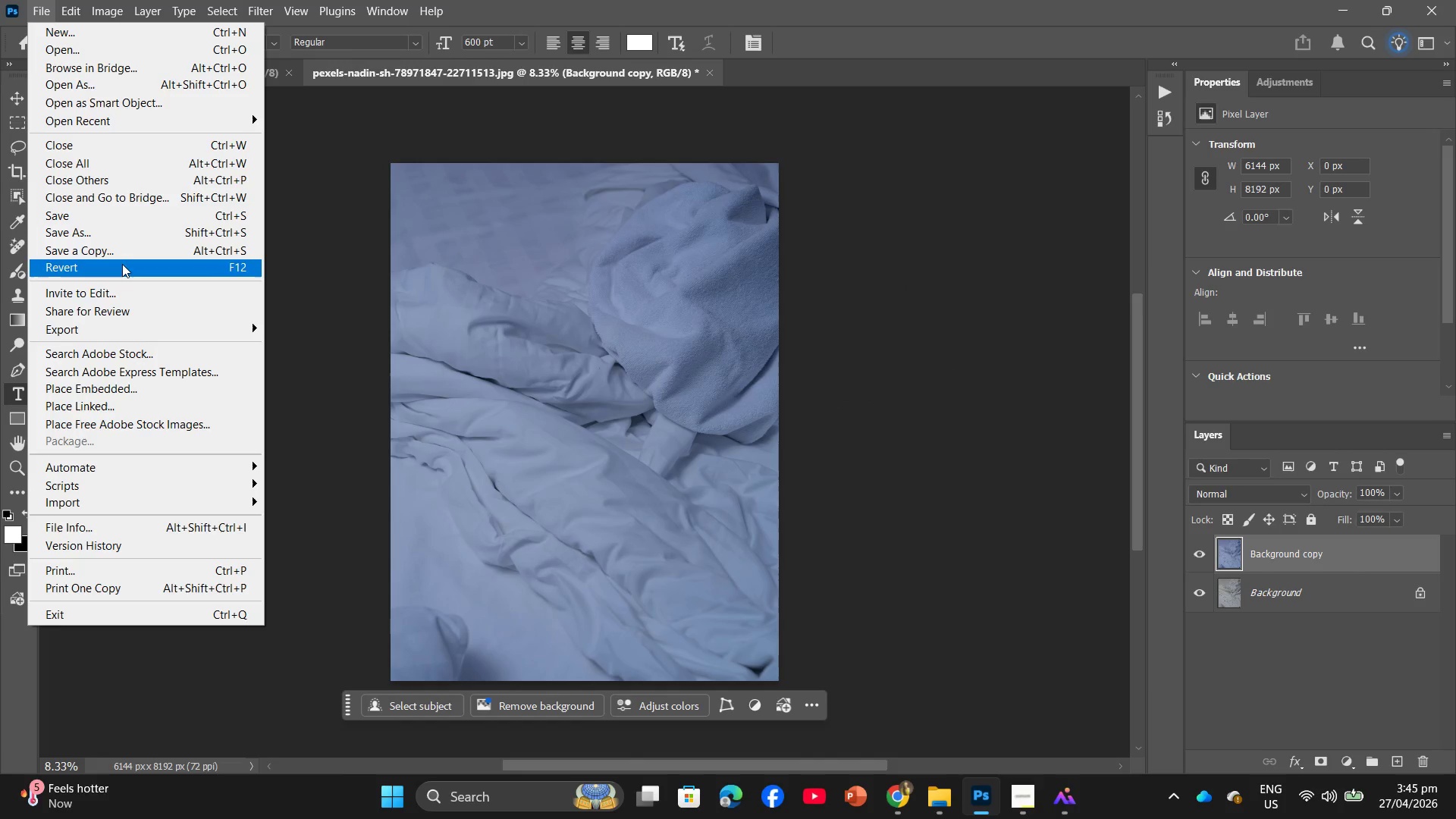 
mouse_move([142, 326])
 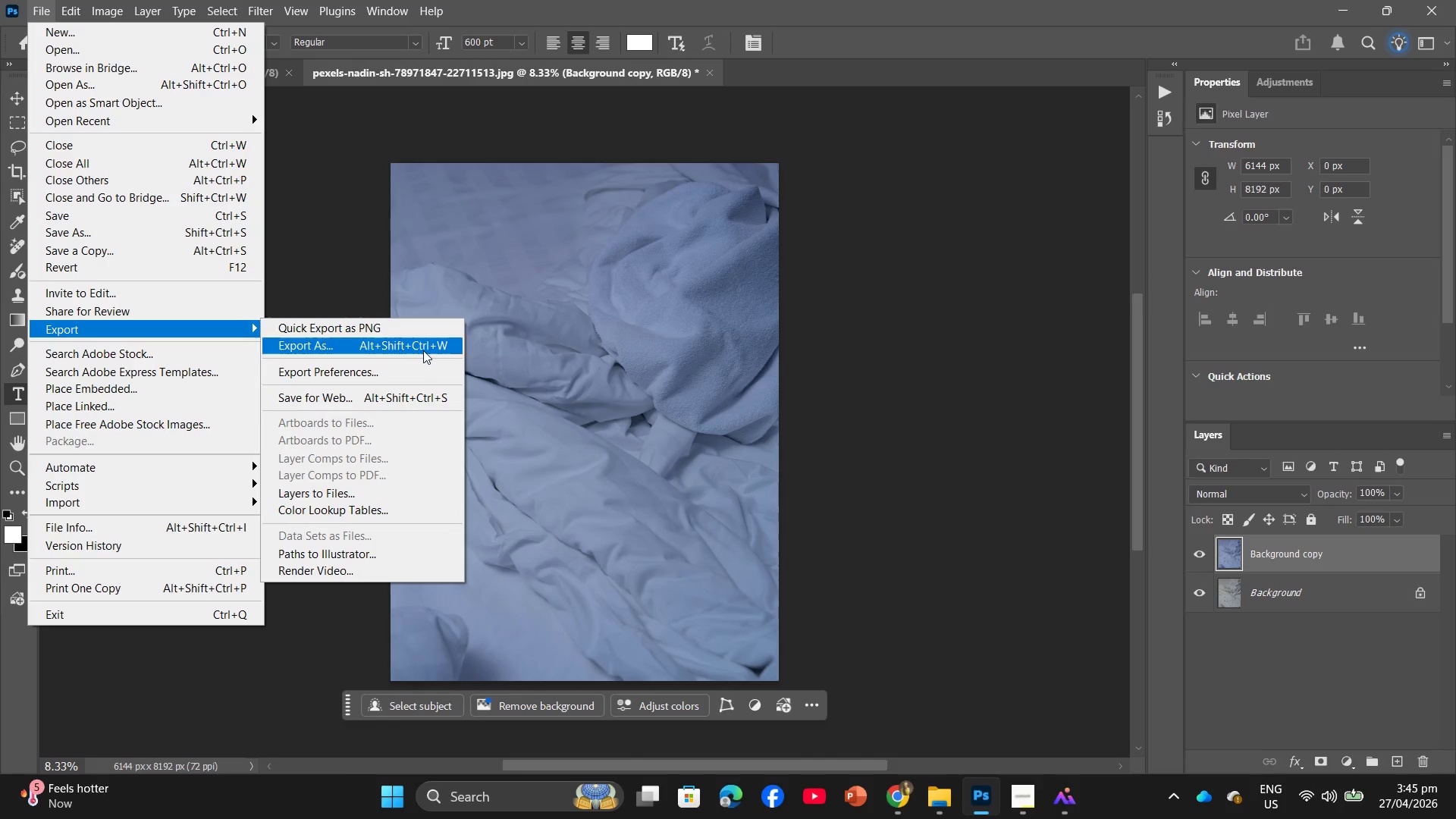 
left_click([423, 350])
 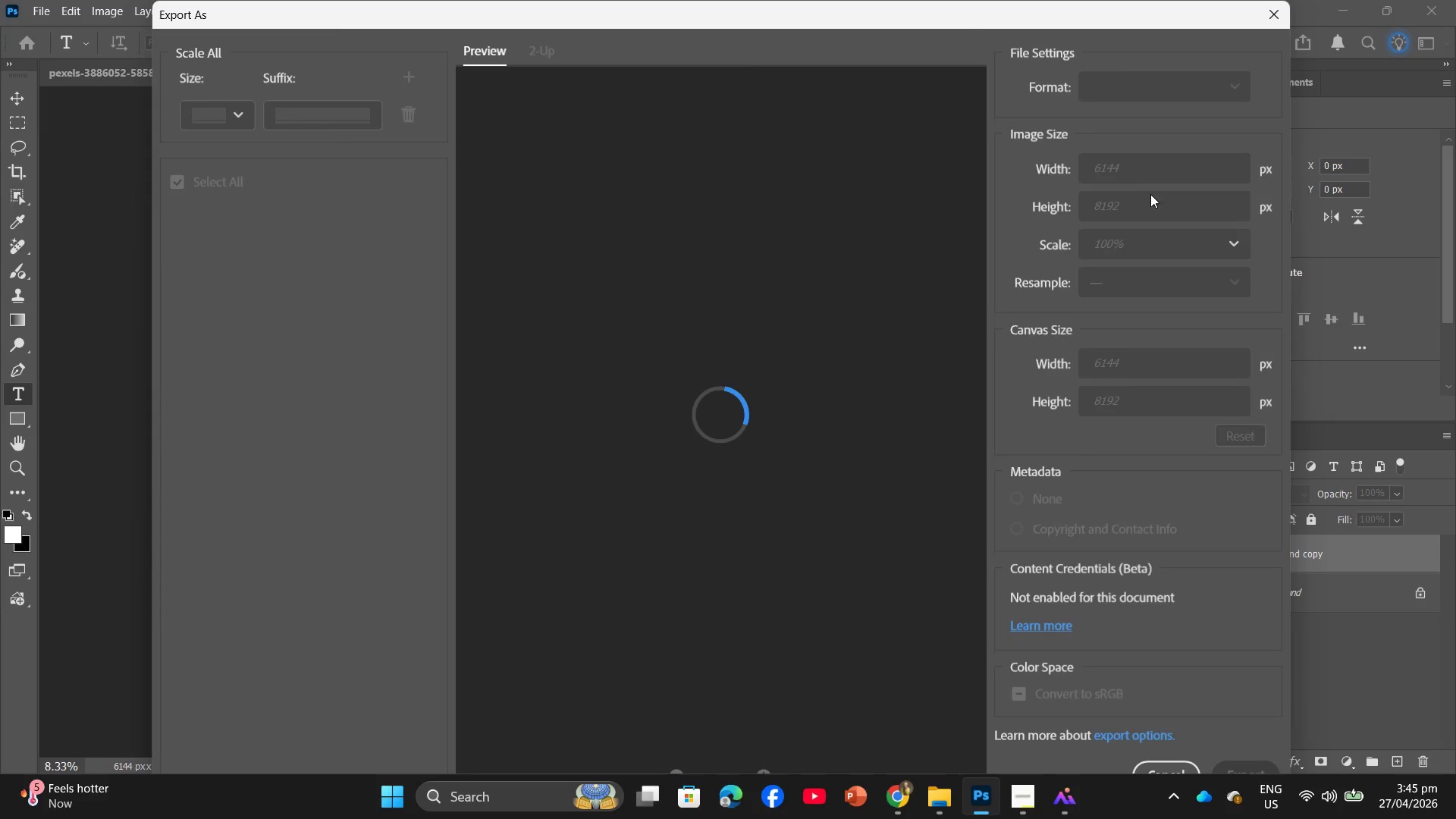 
left_click_drag(start_coordinate=[1150, 218], to_coordinate=[956, 256])
 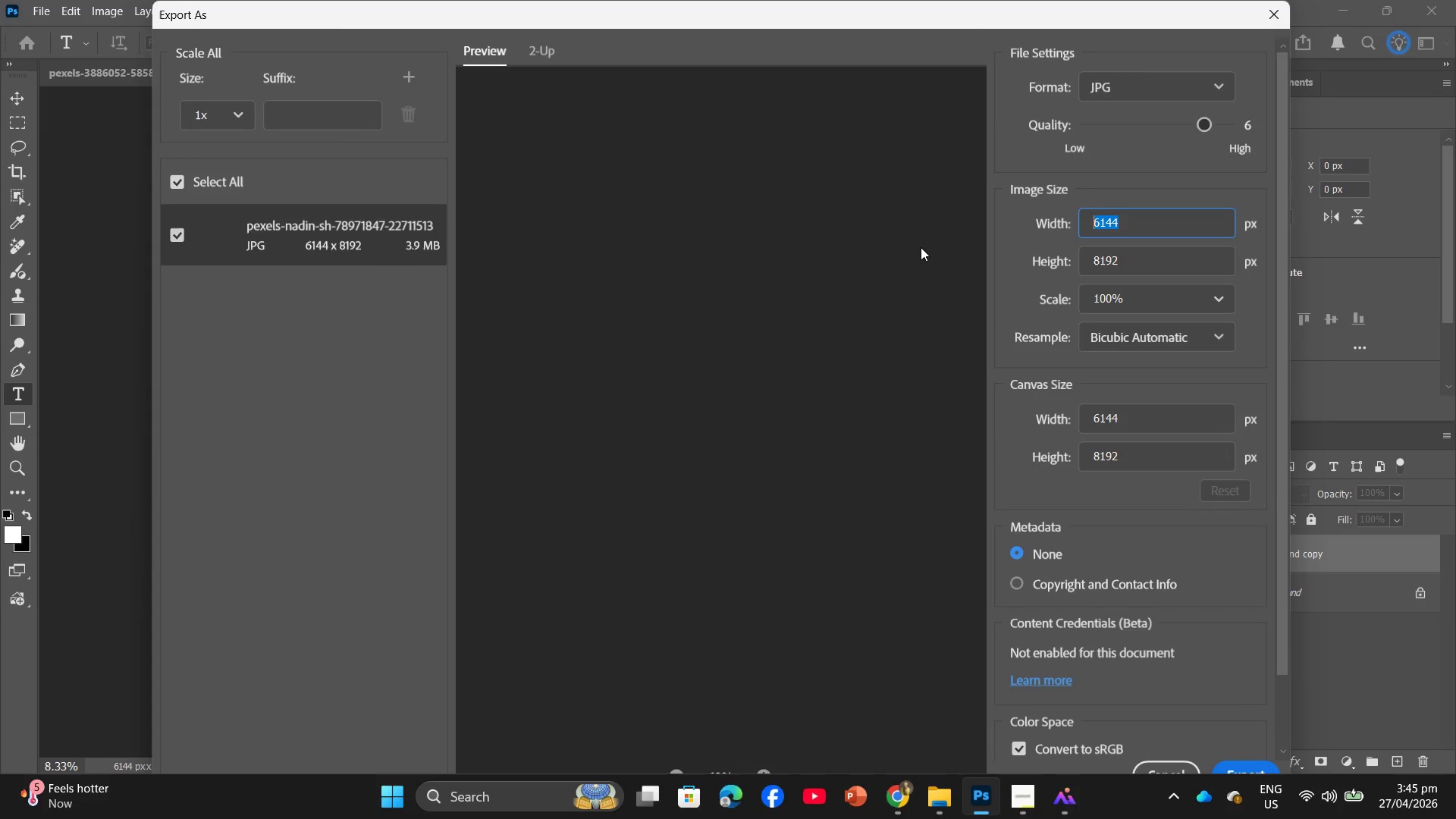 
key(Numpad2)
 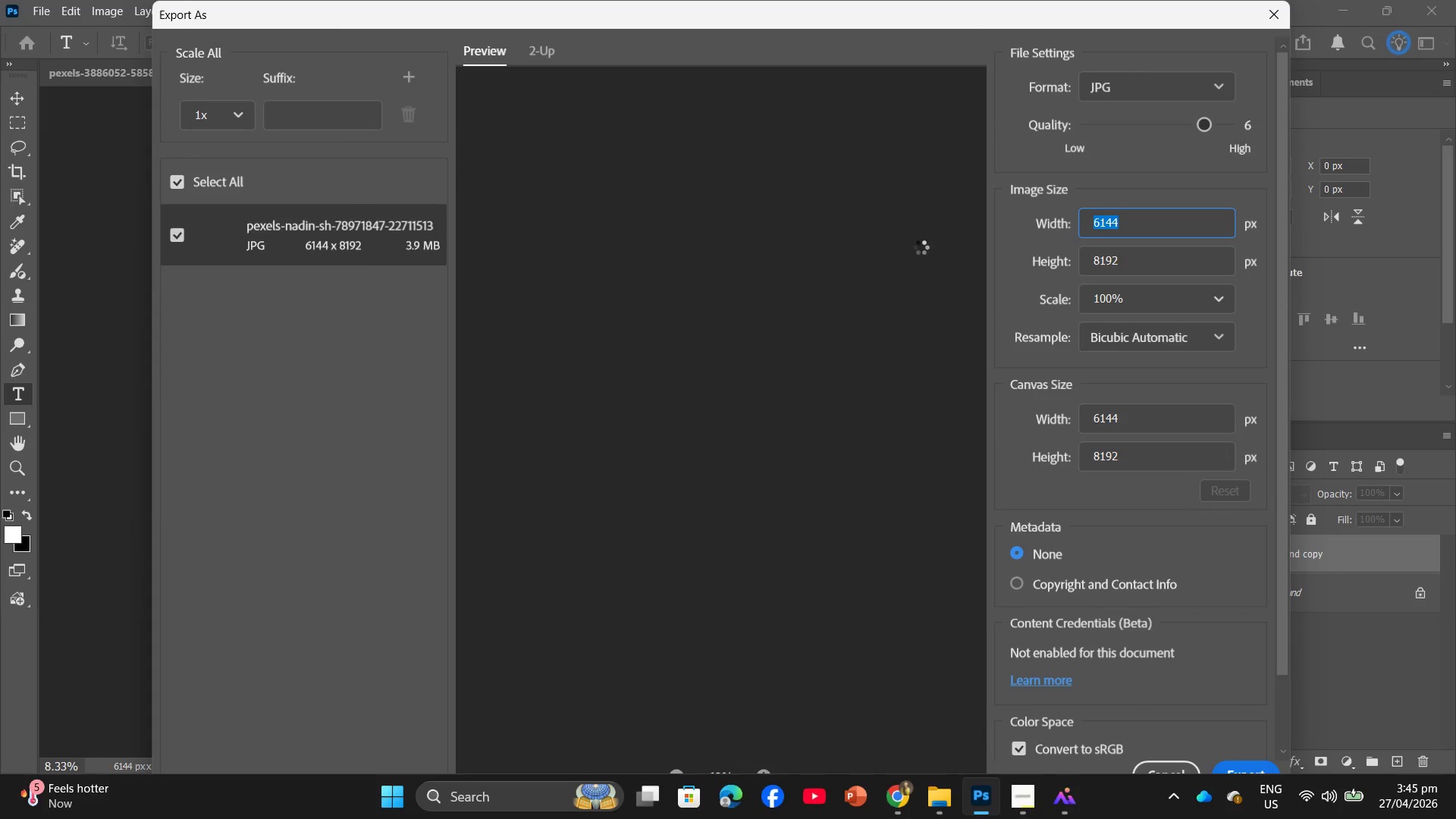 
key(Numpad0)
 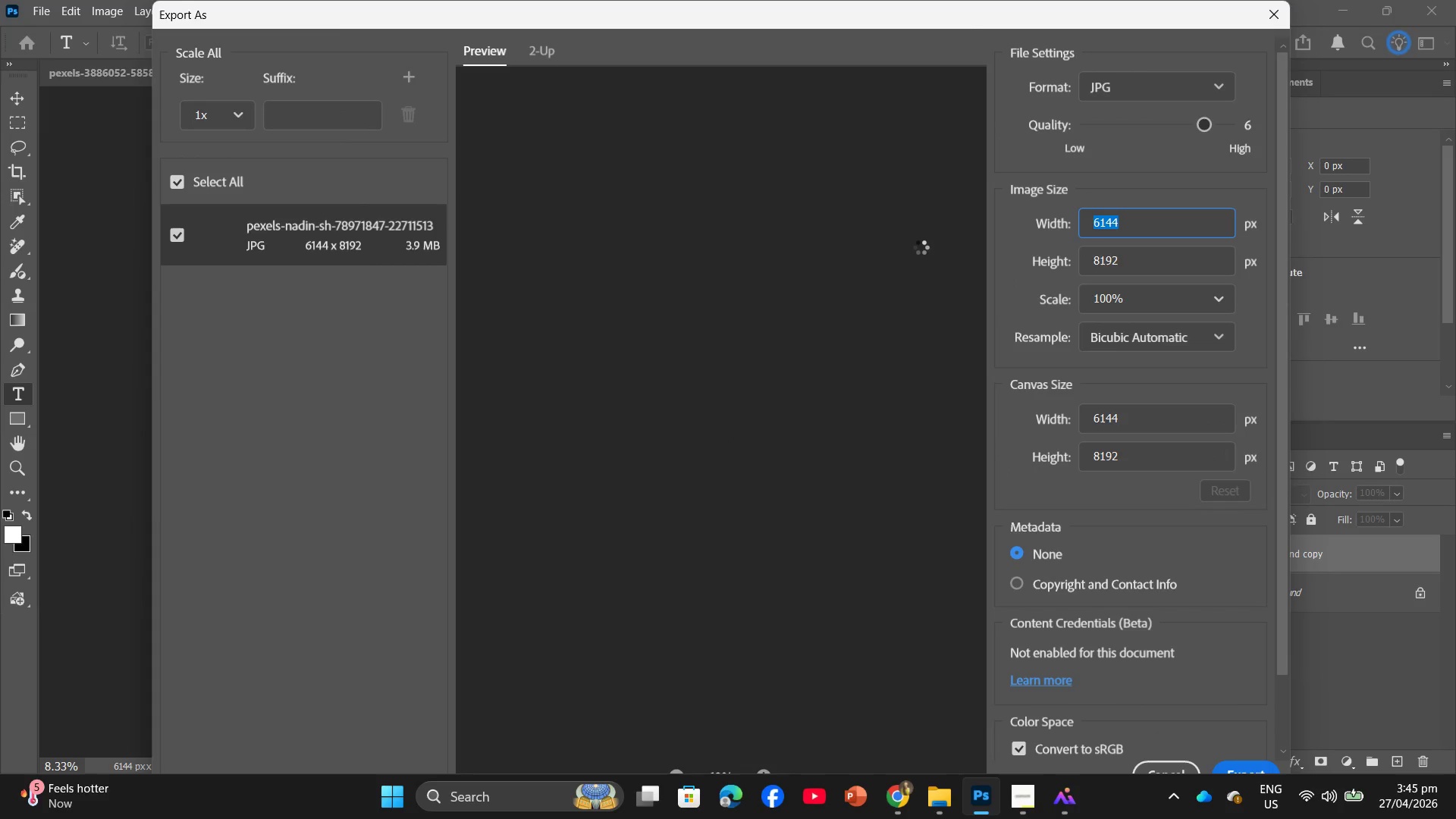 
key(Numpad0)
 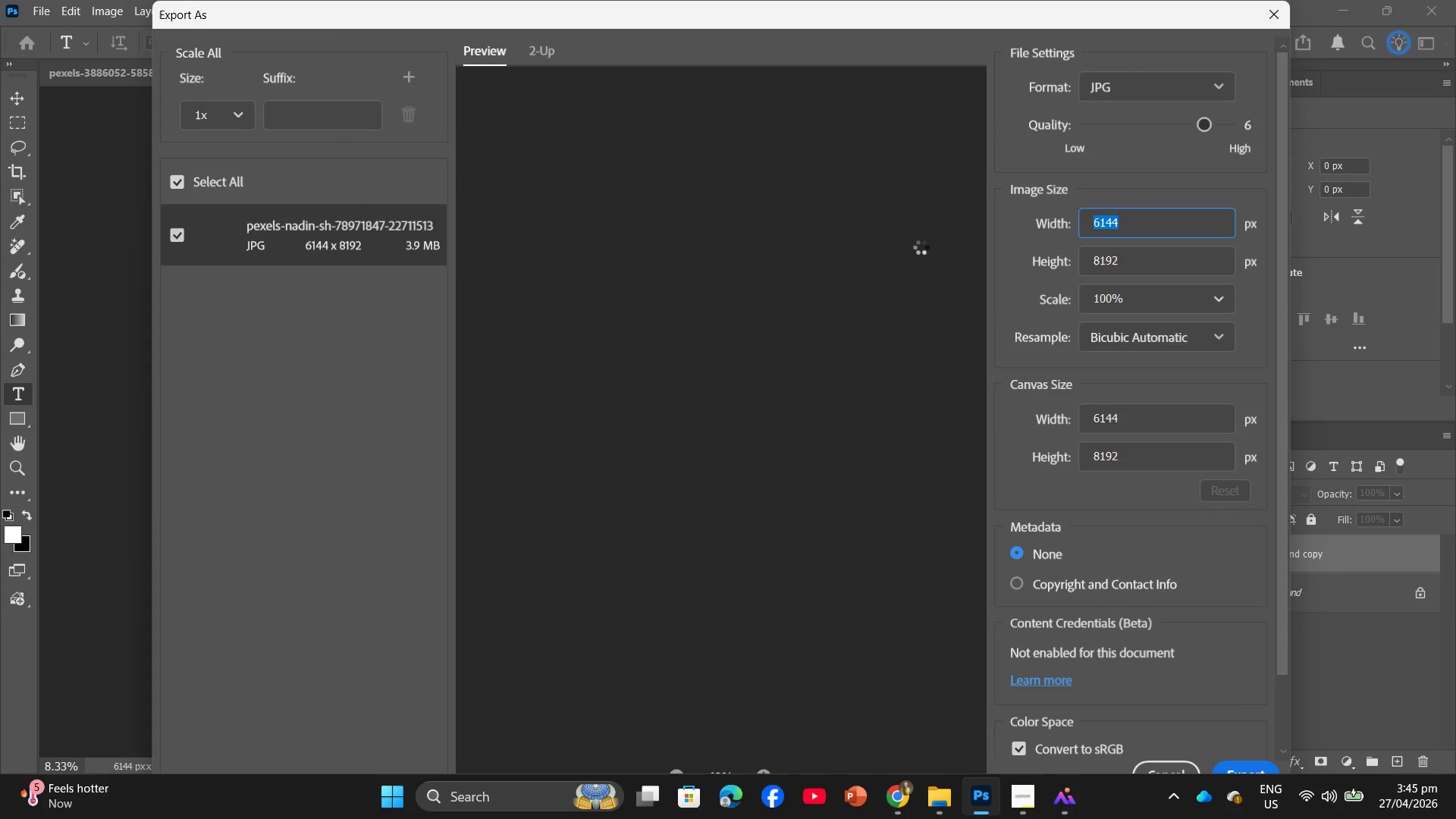 
key(Numpad0)
 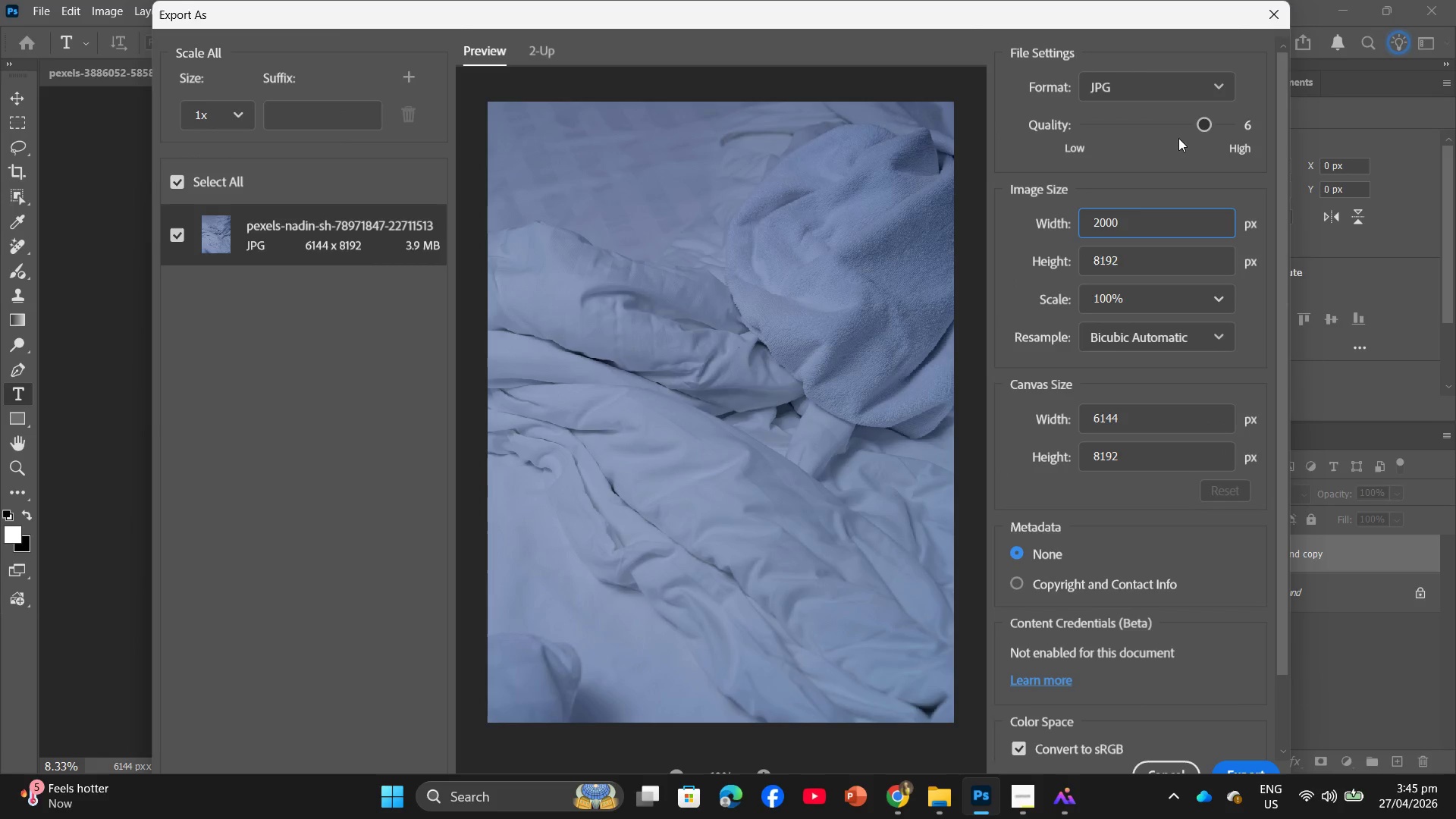 
left_click_drag(start_coordinate=[1197, 122], to_coordinate=[1235, 140])
 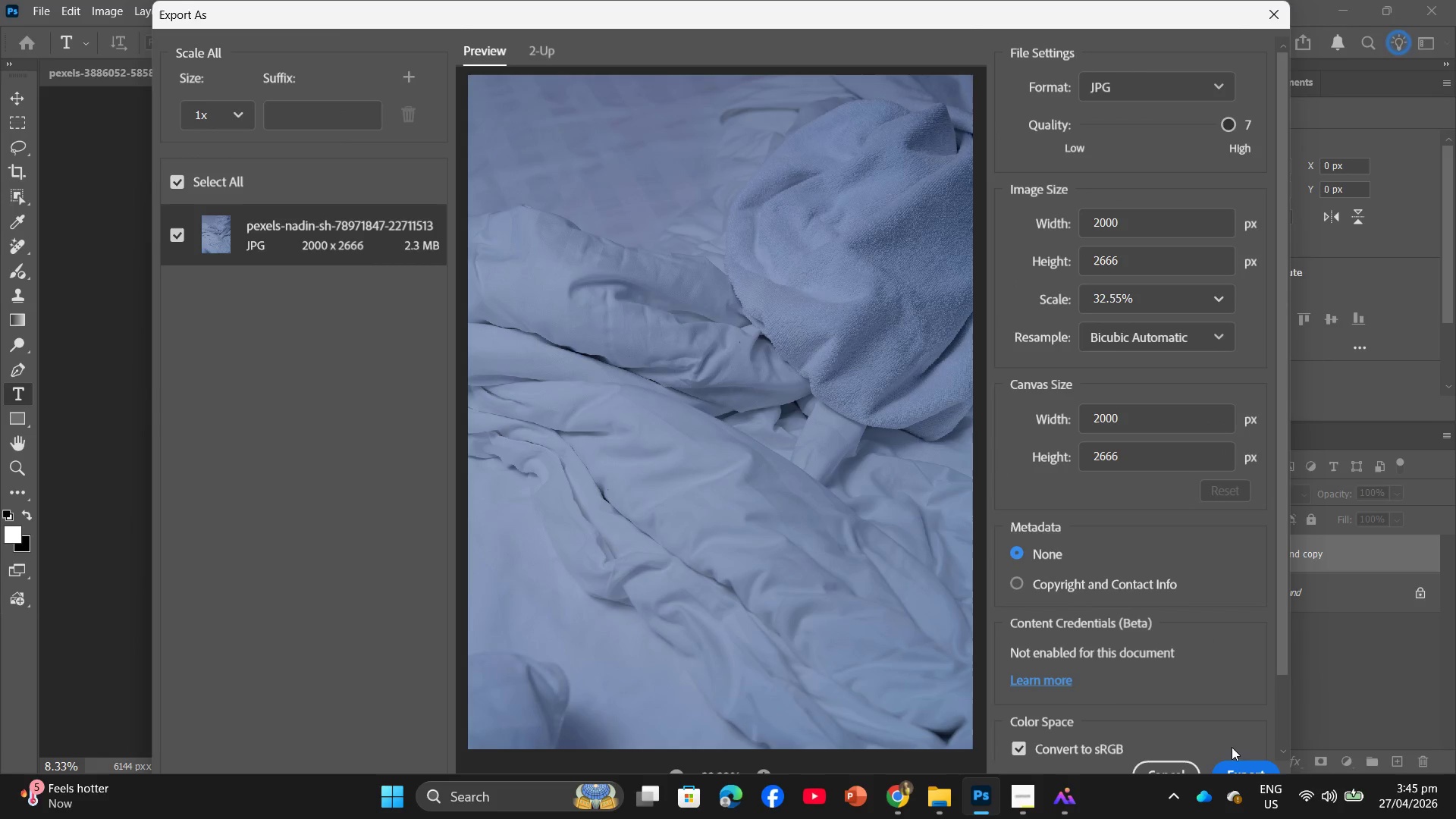 
left_click([1236, 770])
 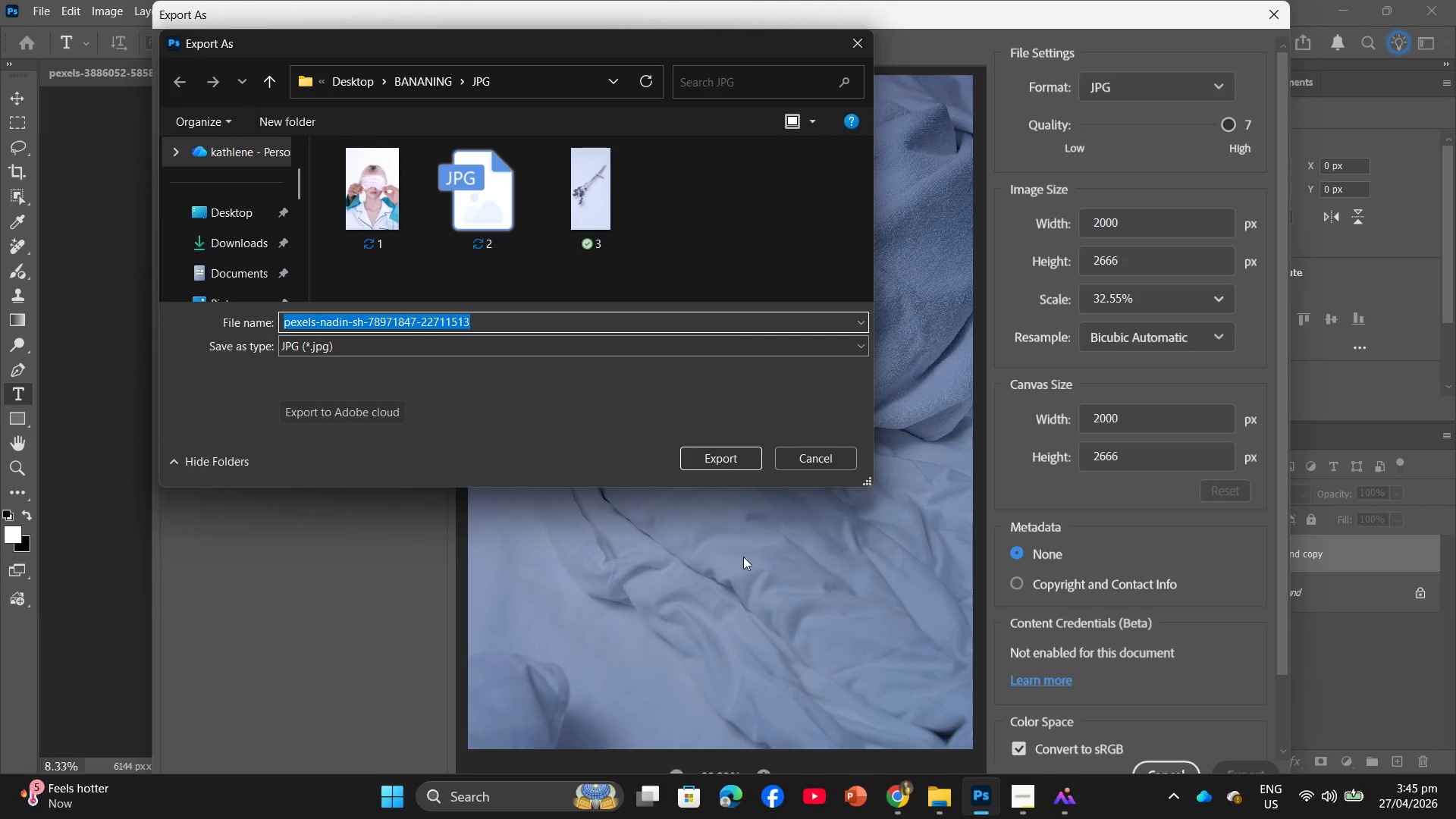 
key(4)
 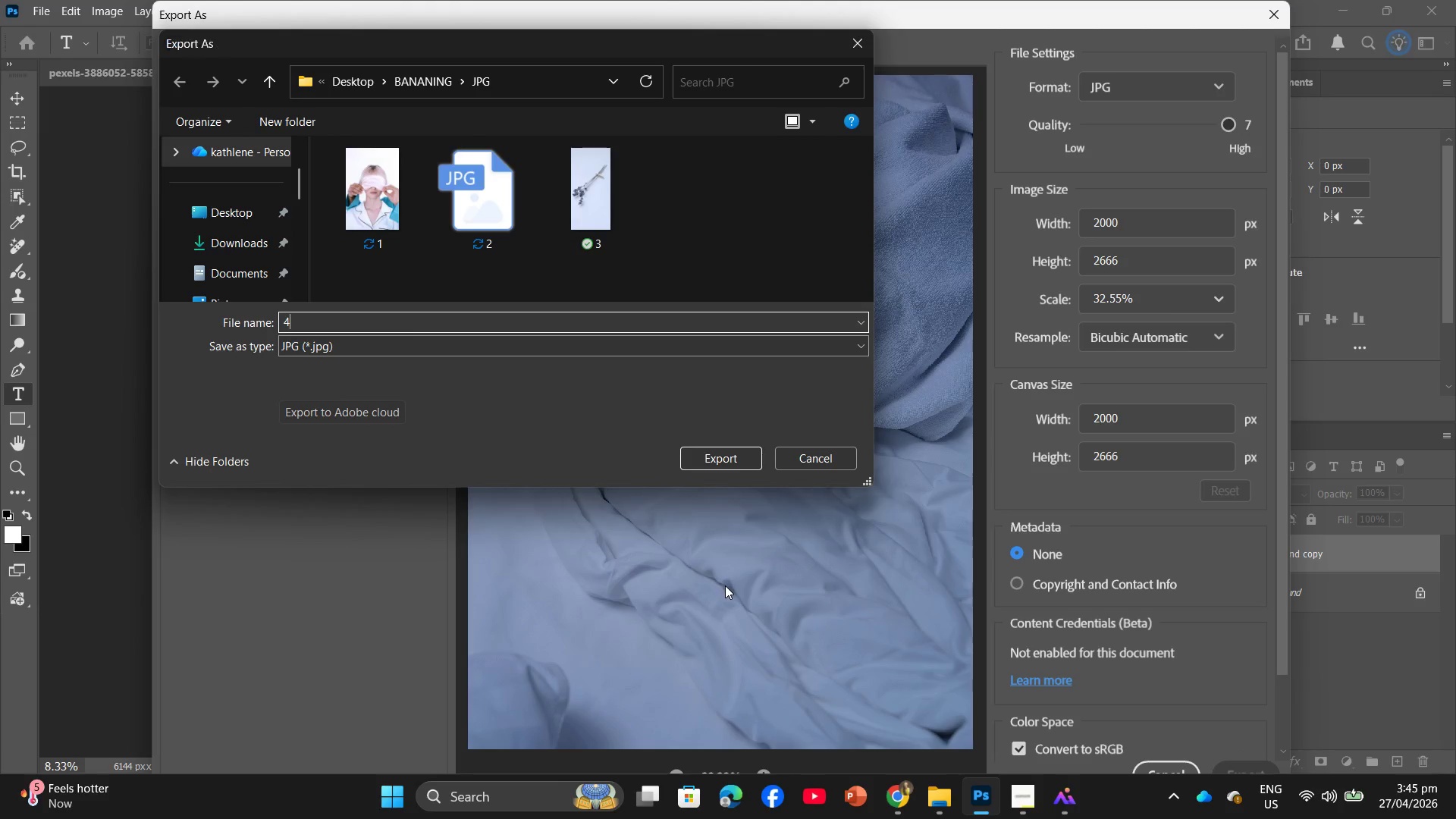 
key(Enter)
 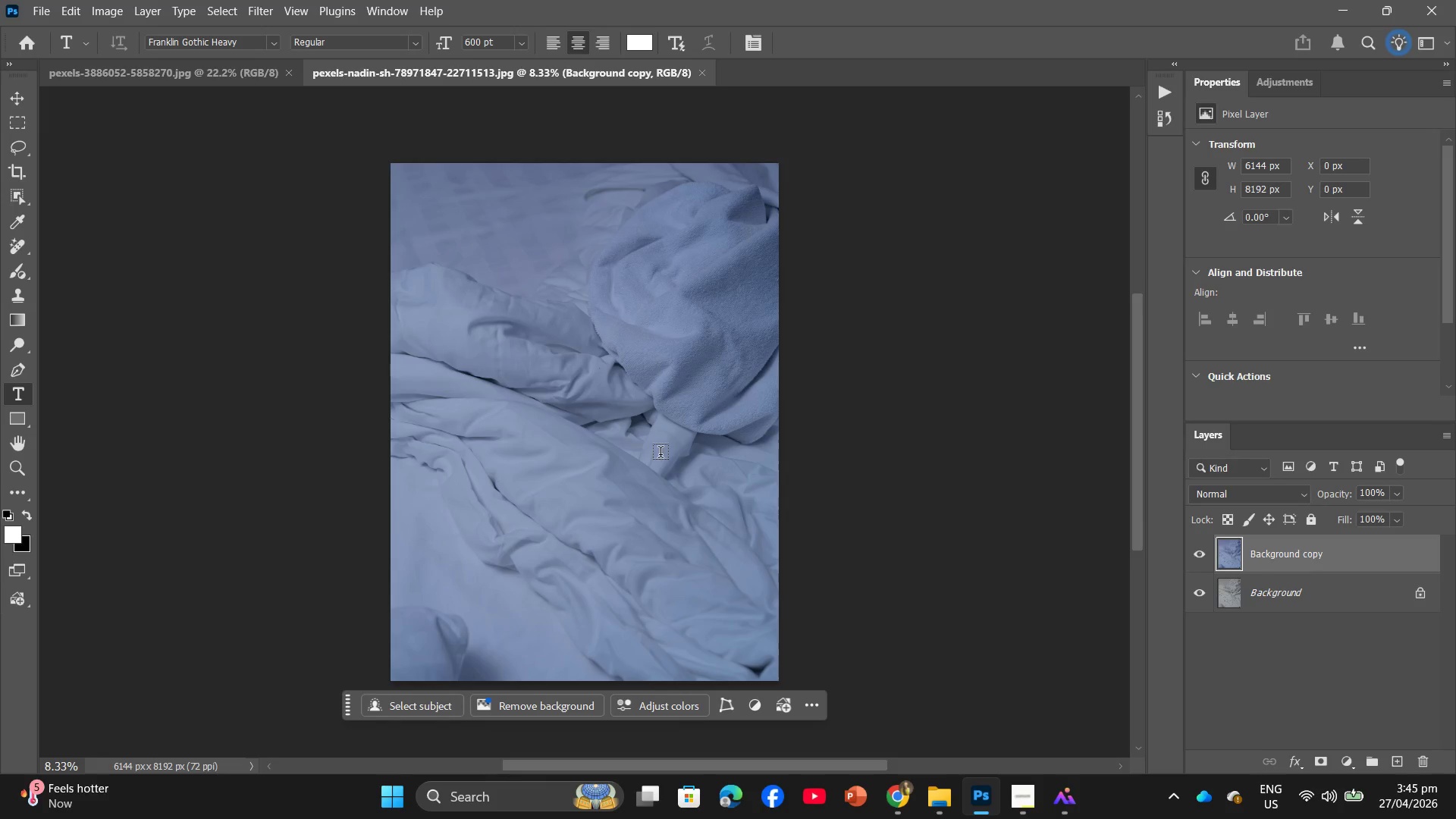 
wait(40.03)
 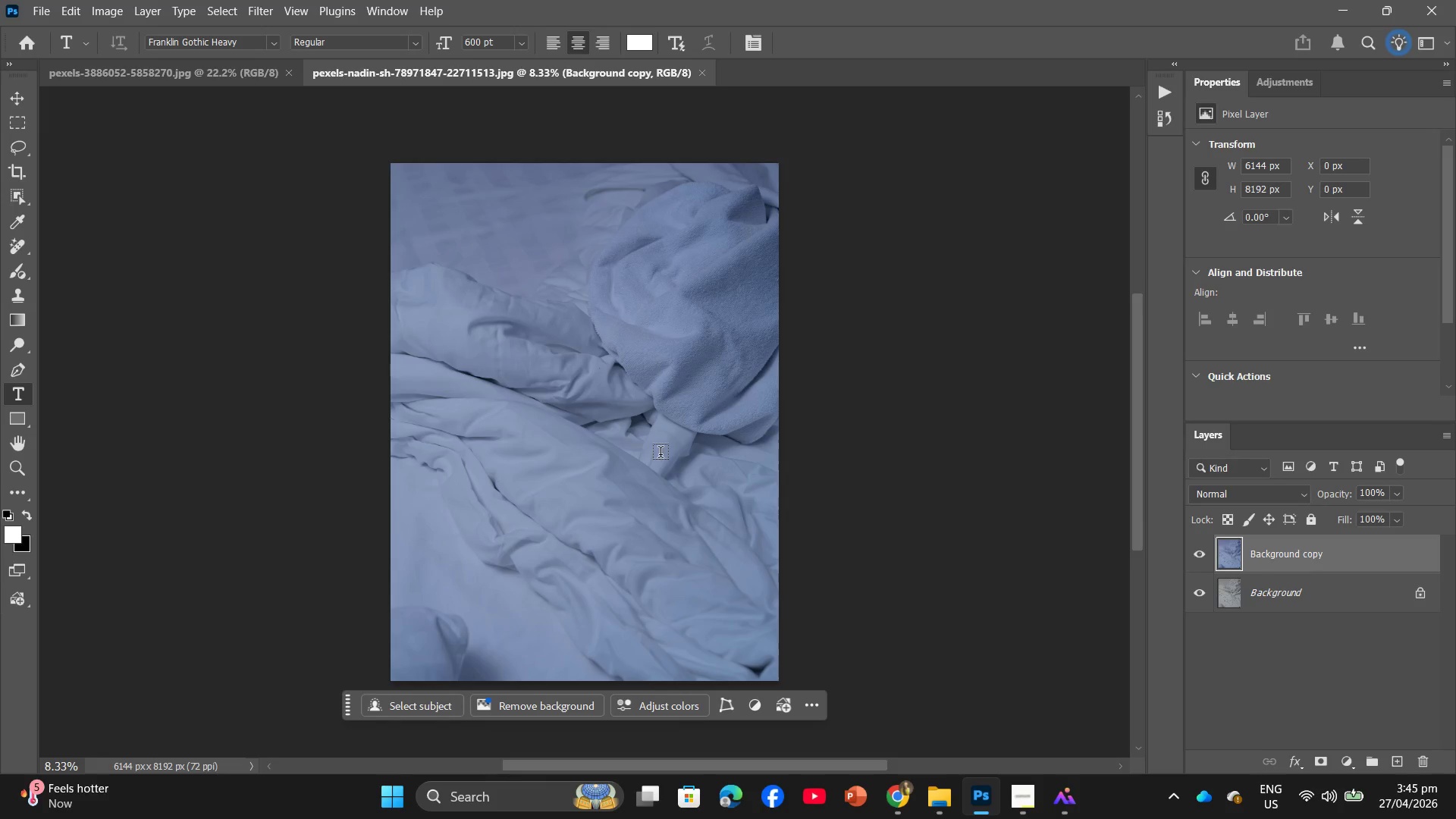 
left_click([911, 697])
 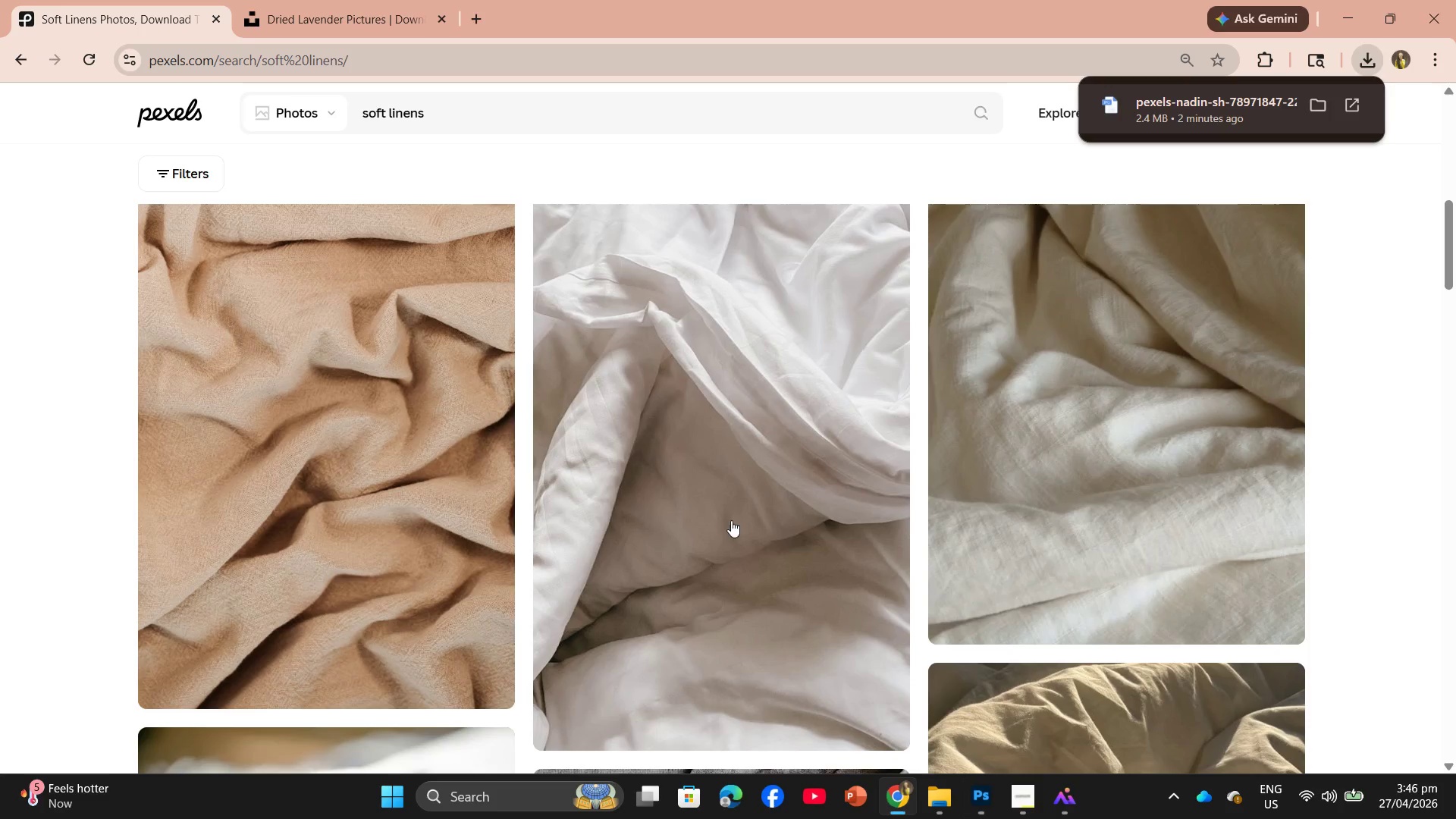 
scroll: coordinate [877, 554], scroll_direction: down, amount: 14.0
 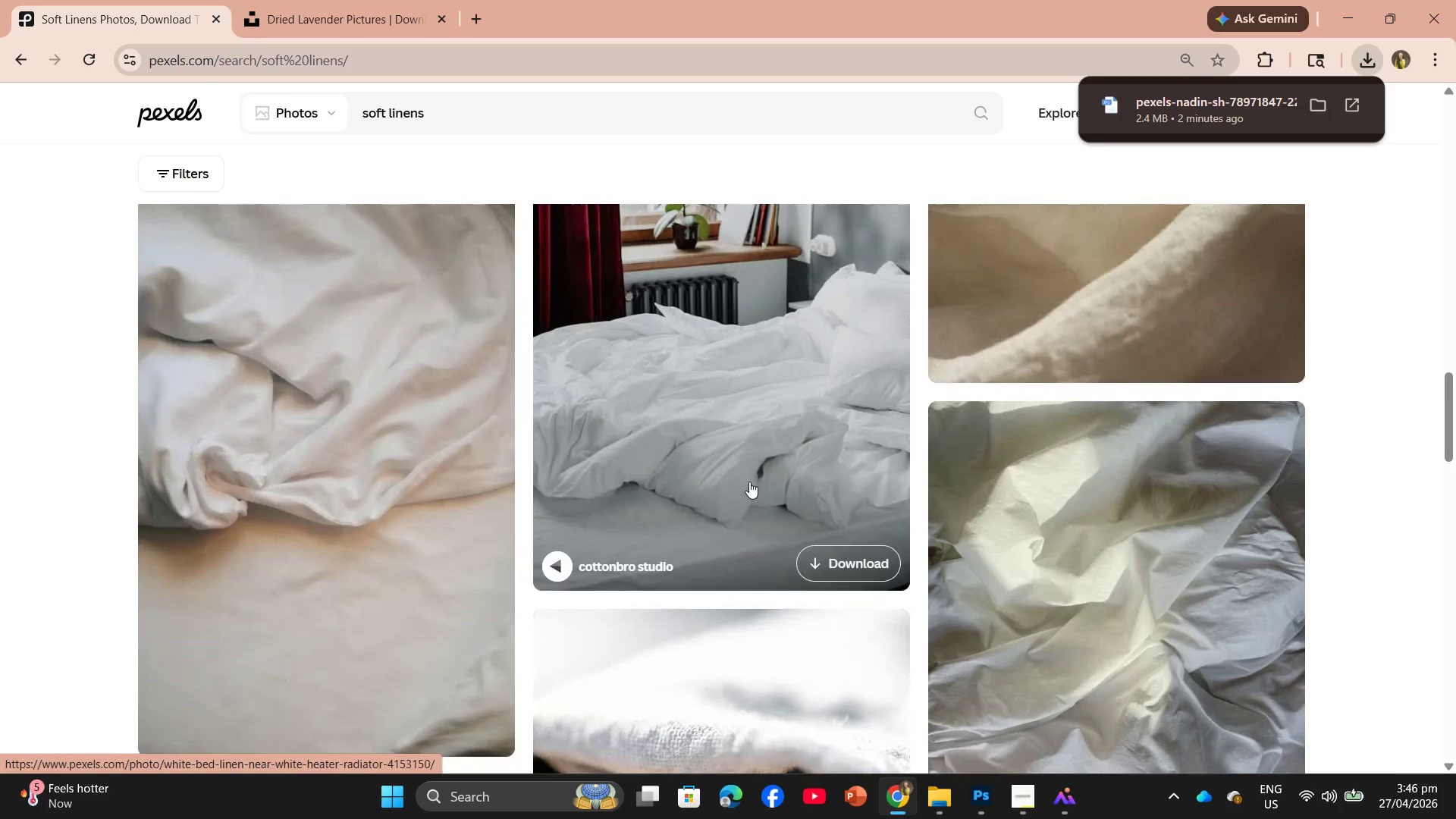 
left_click([749, 482])
 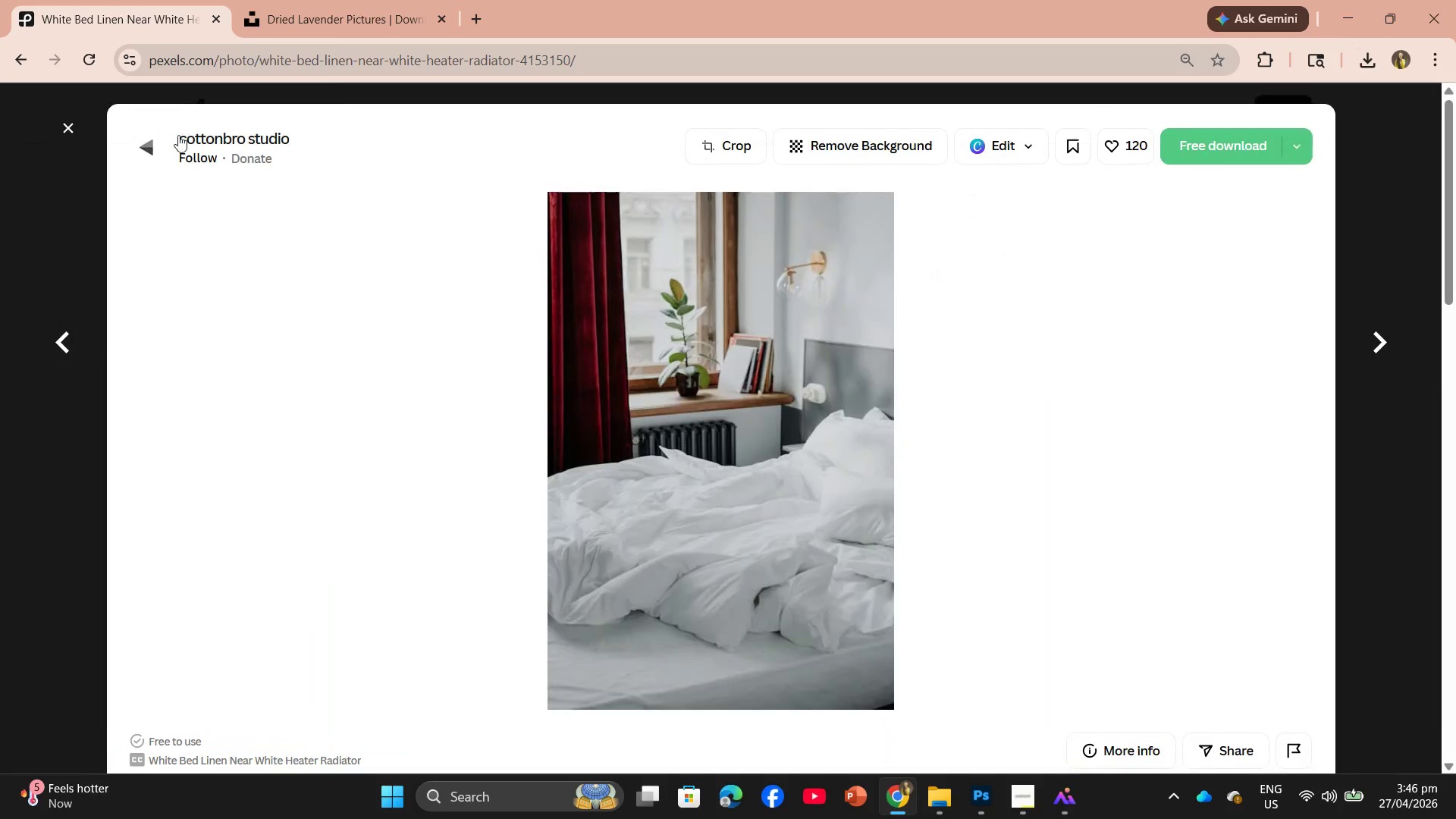 
left_click([61, 125])
 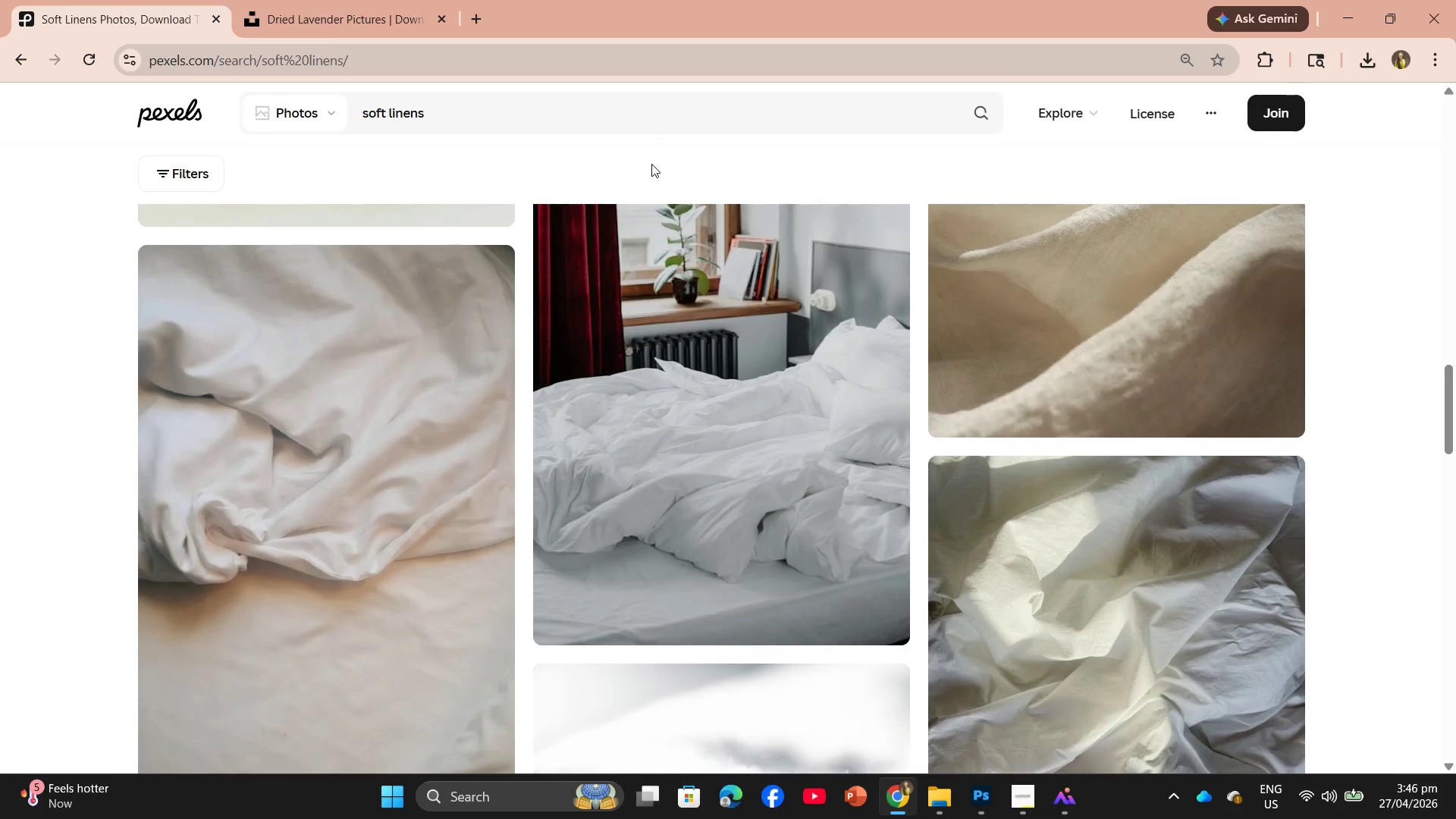 
left_click([435, 362])
 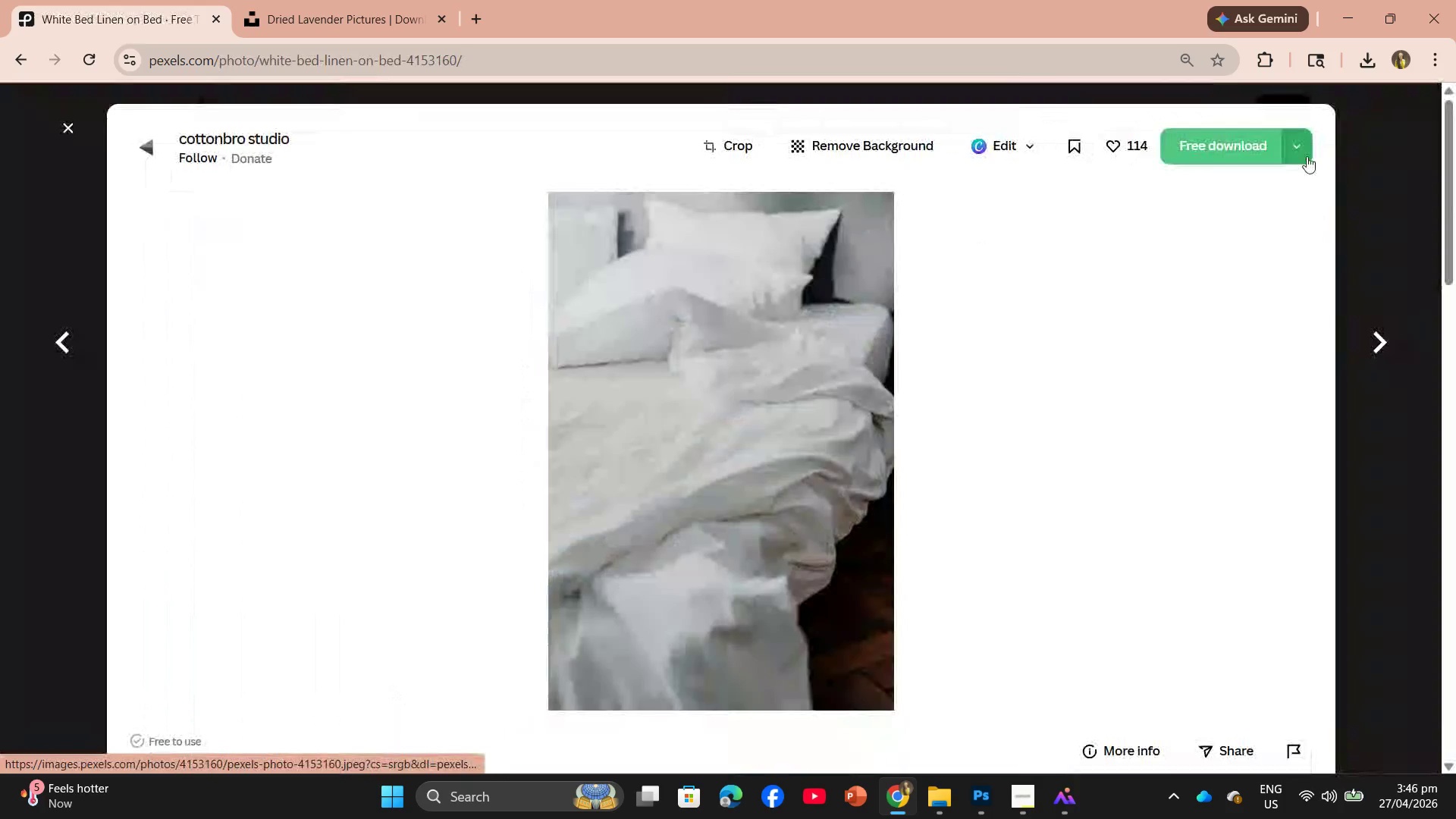 
scroll: coordinate [577, 316], scroll_direction: down, amount: 7.0
 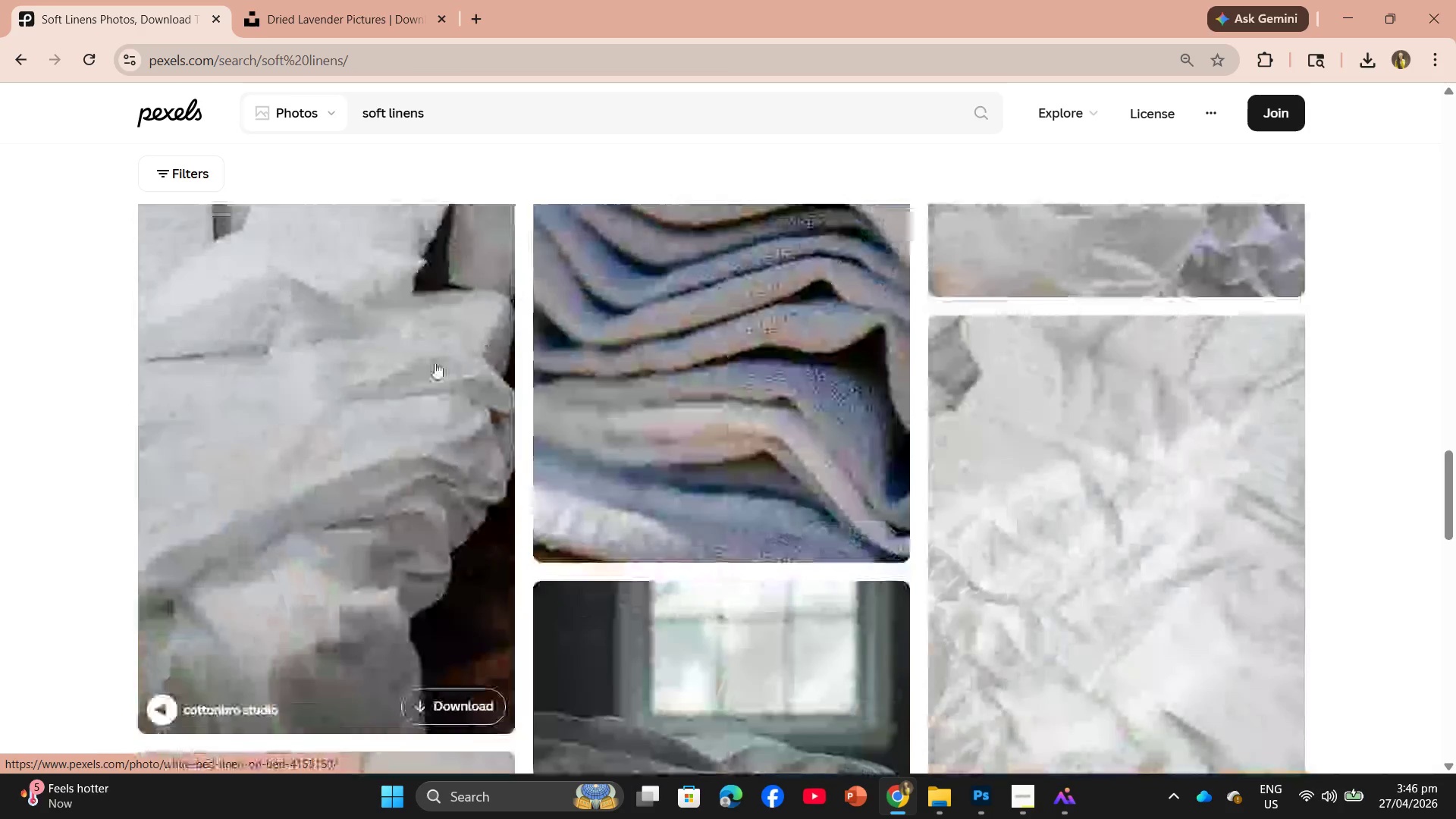 
left_click([1238, 156])
 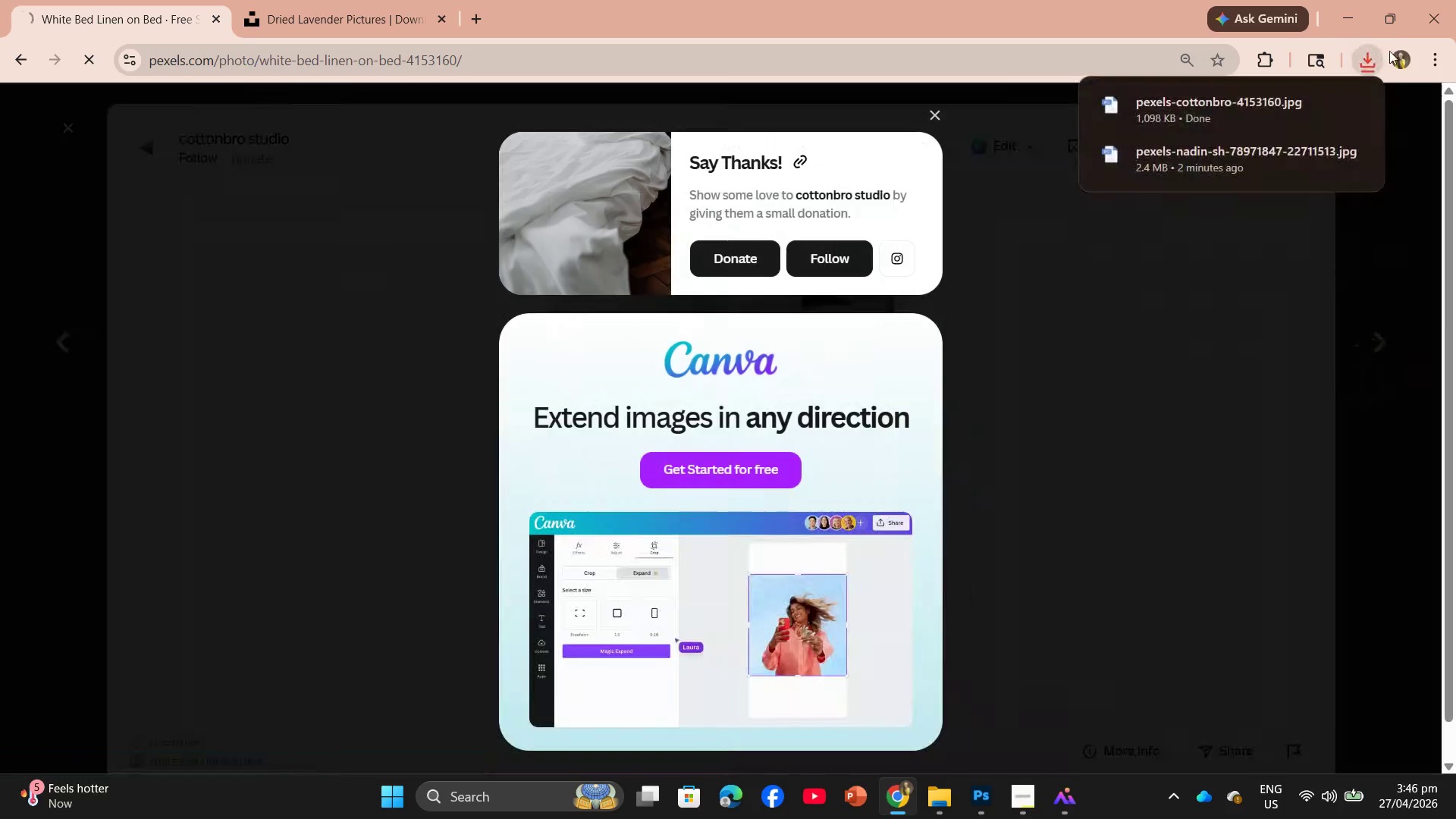 
left_click([1372, 64])
 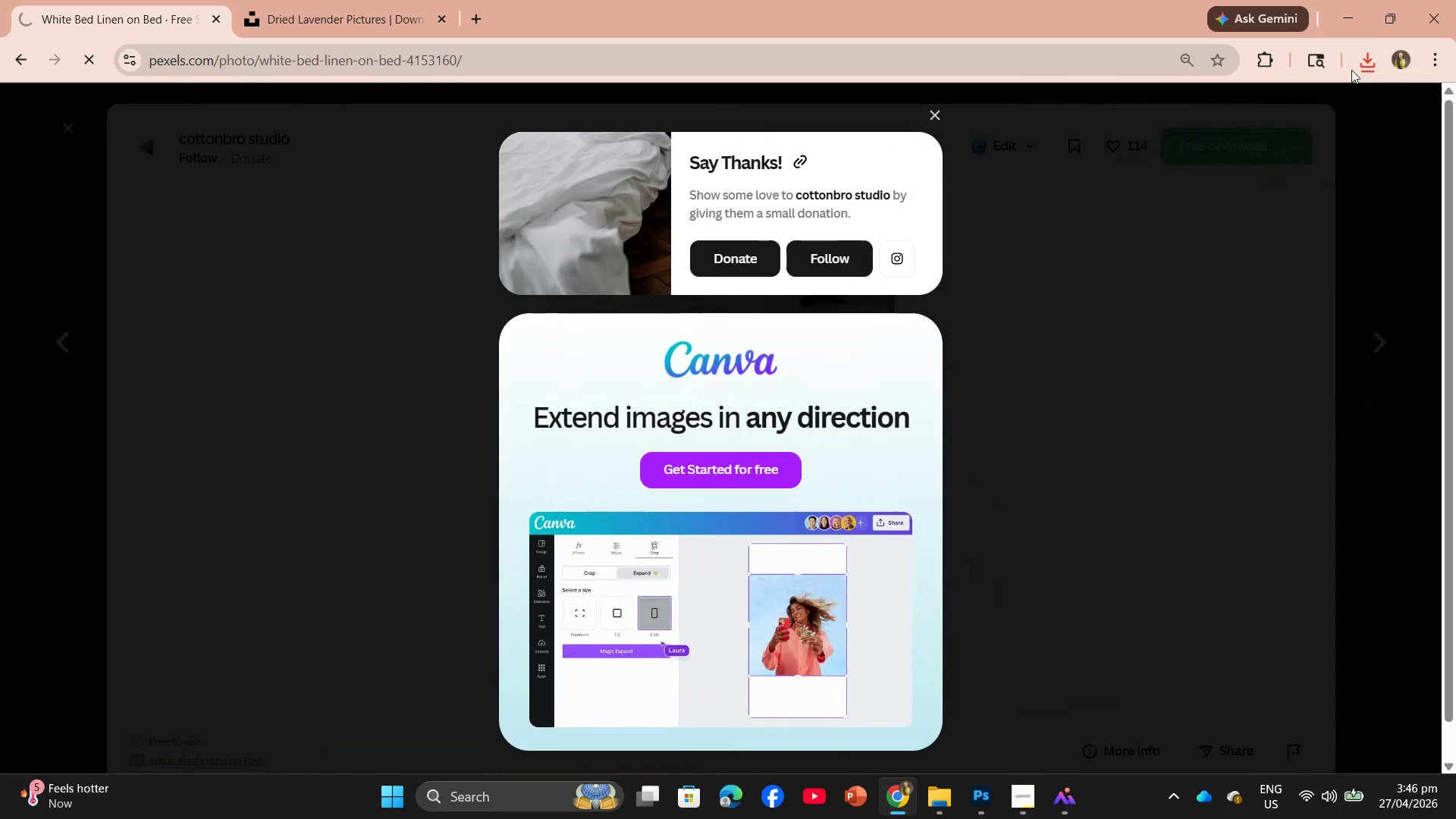 
left_click([1362, 61])
 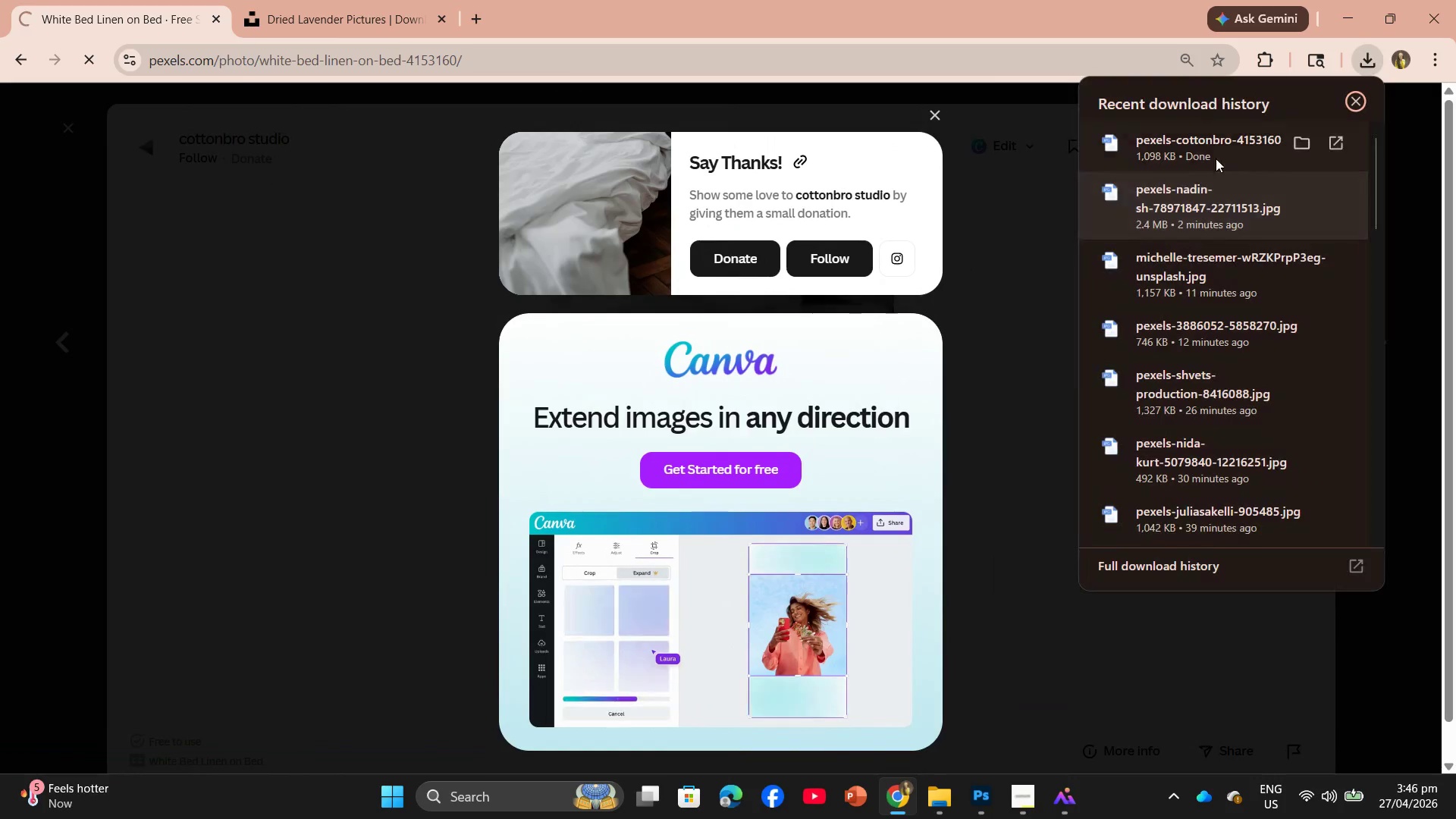 
left_click_drag(start_coordinate=[1220, 145], to_coordinate=[952, 792])